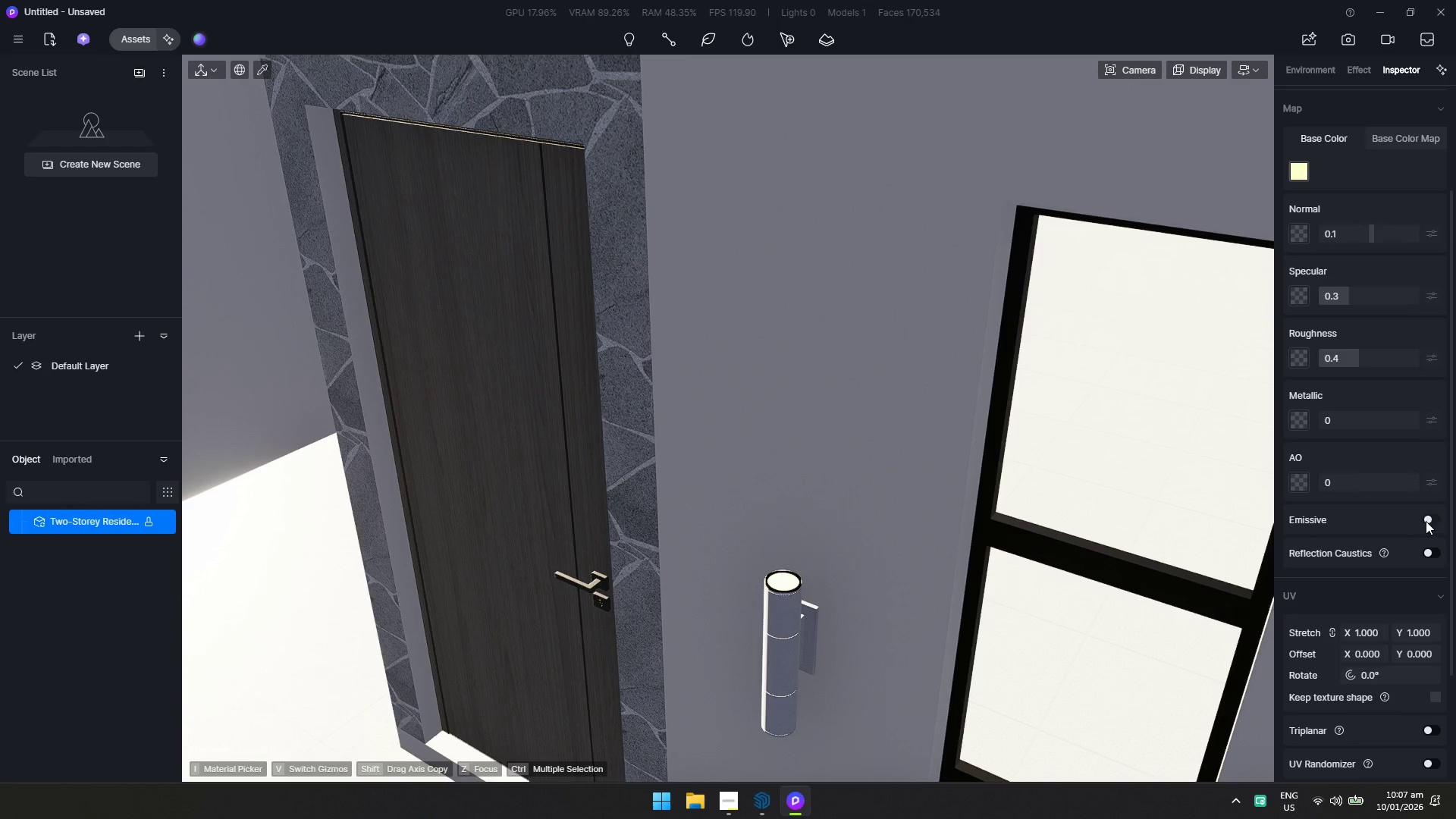 
left_click([1382, 566])
 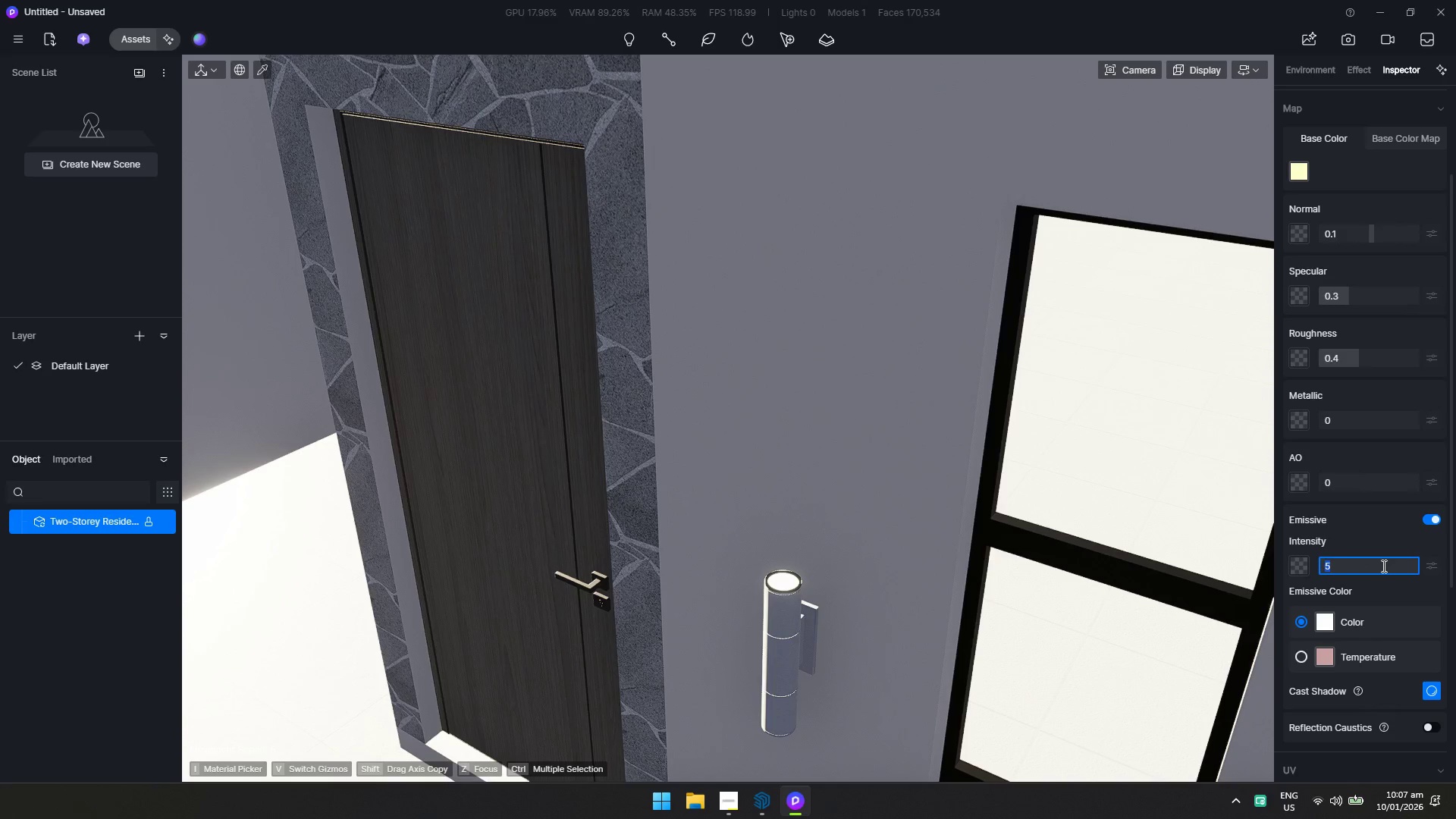 
type(30)
 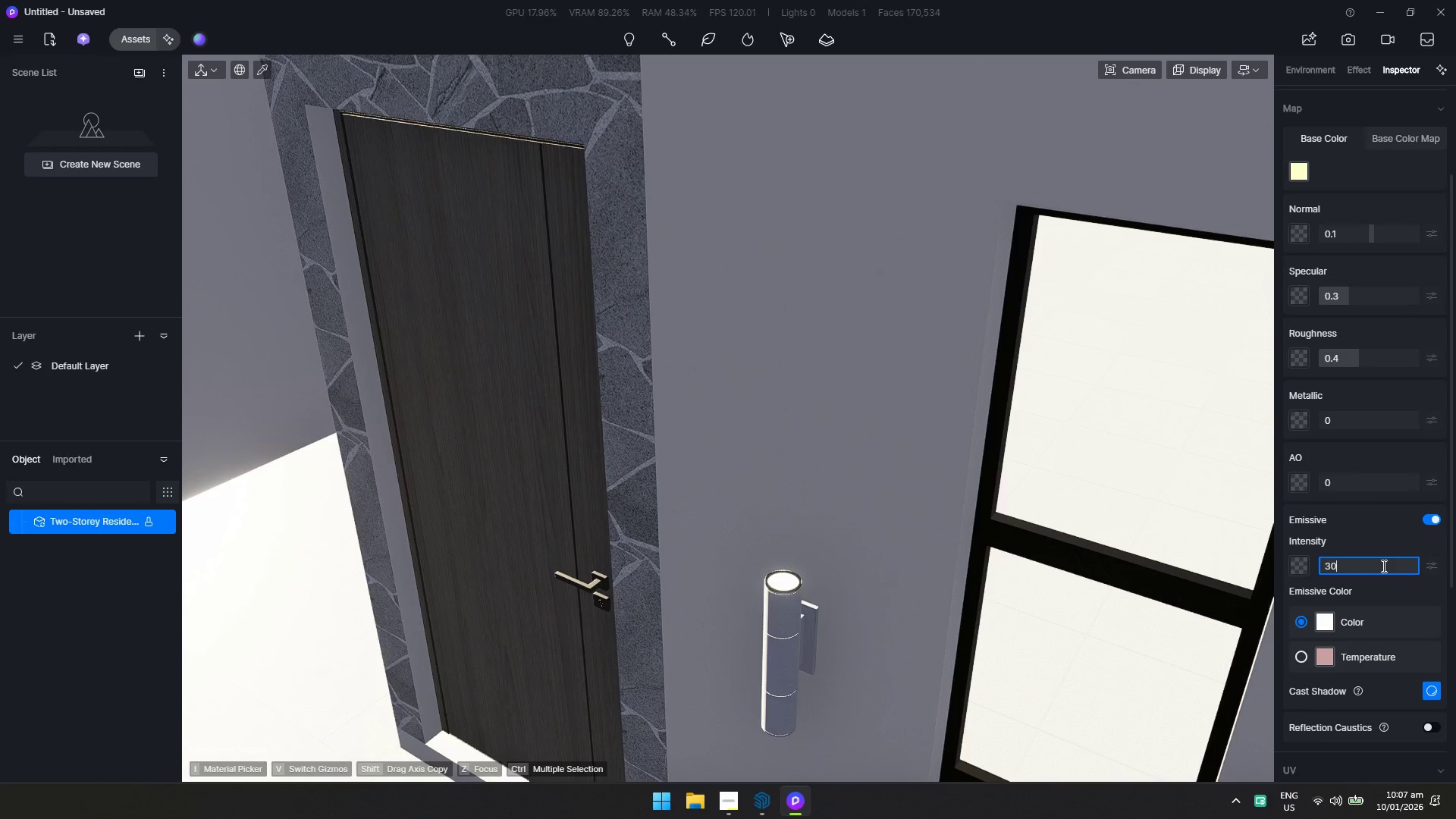 
key(Enter)
 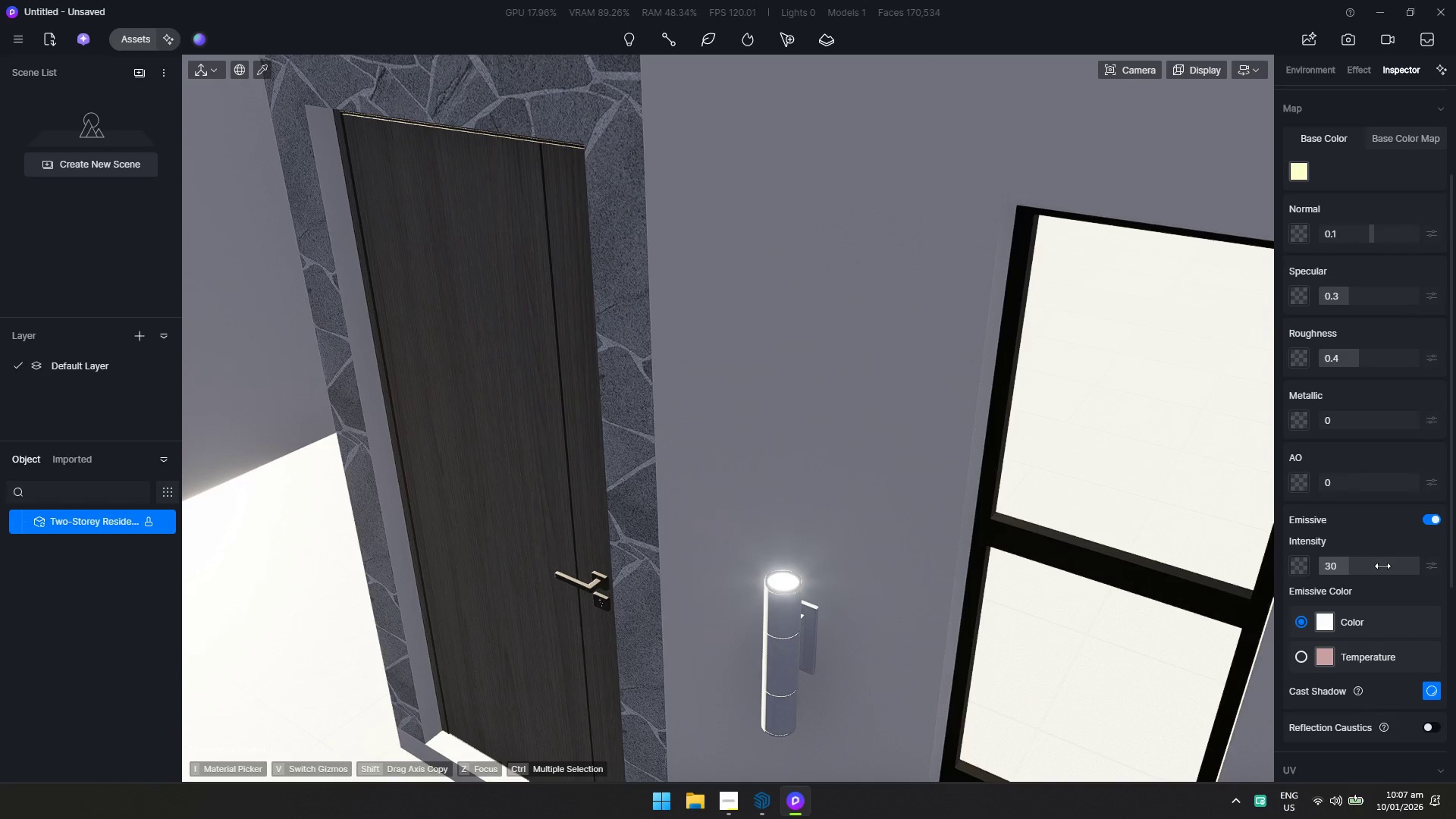 
hold_key(key=S, duration=0.67)
 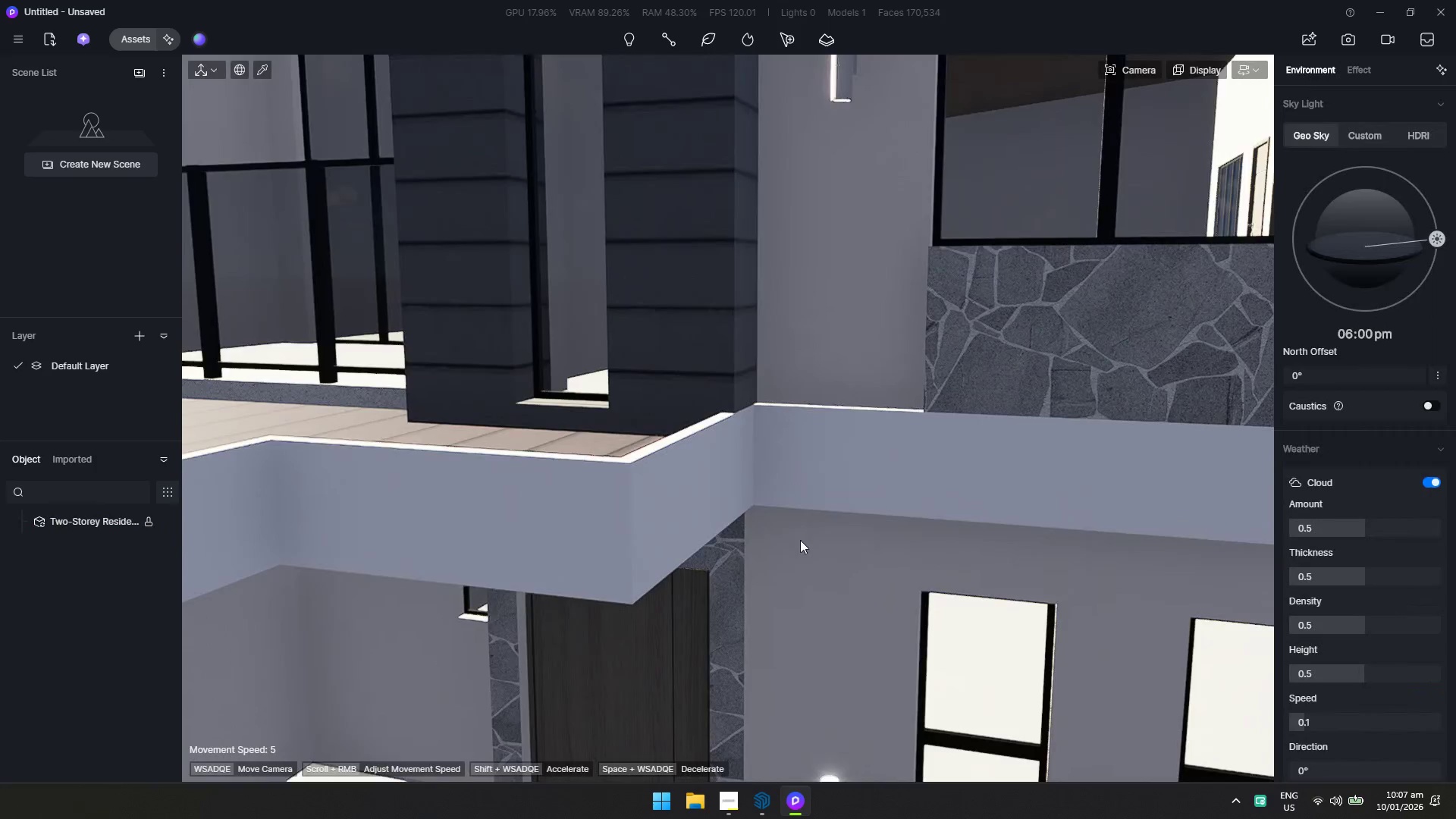 
hold_key(key=A, duration=0.42)
 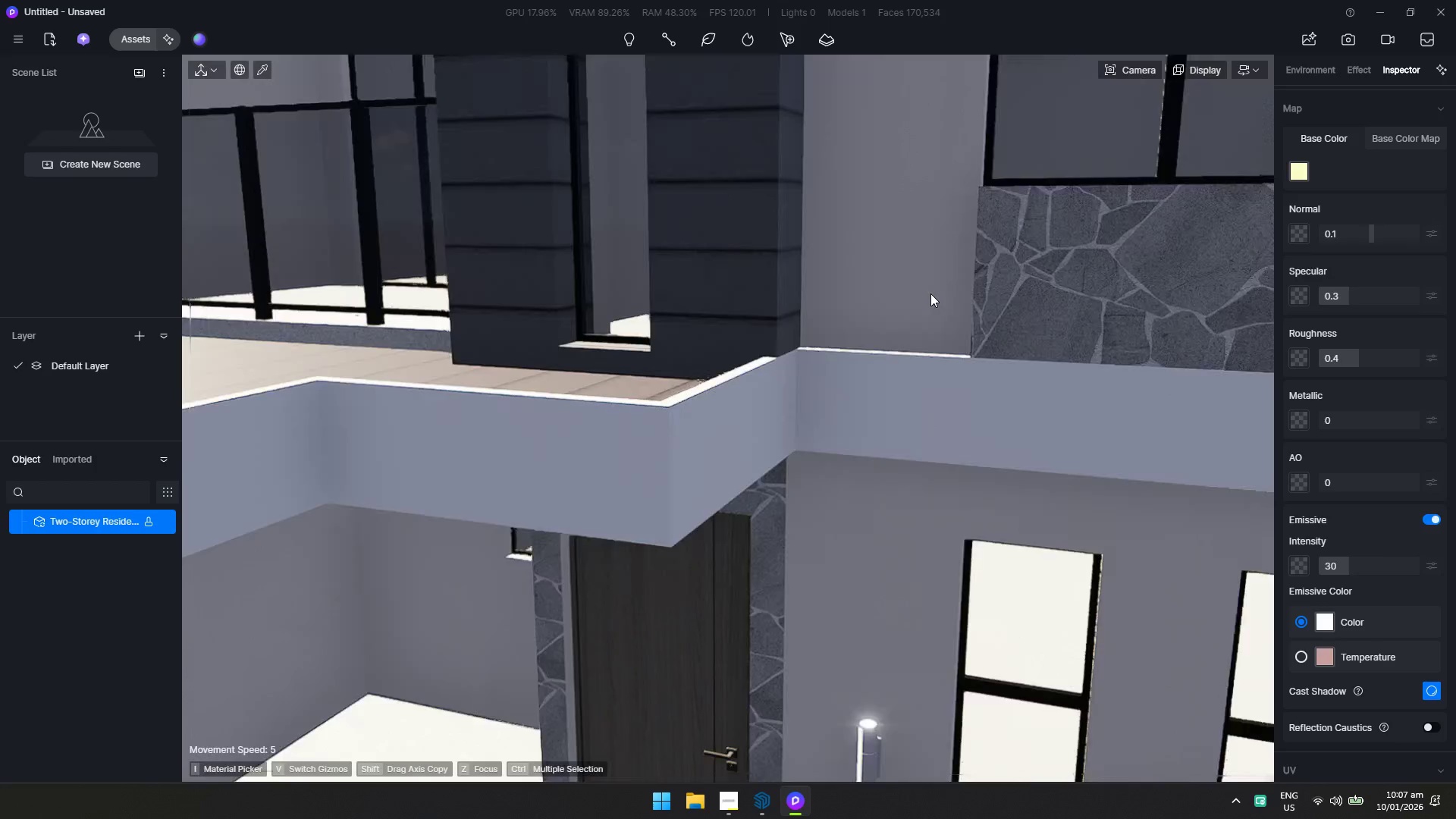 
key(Escape)
 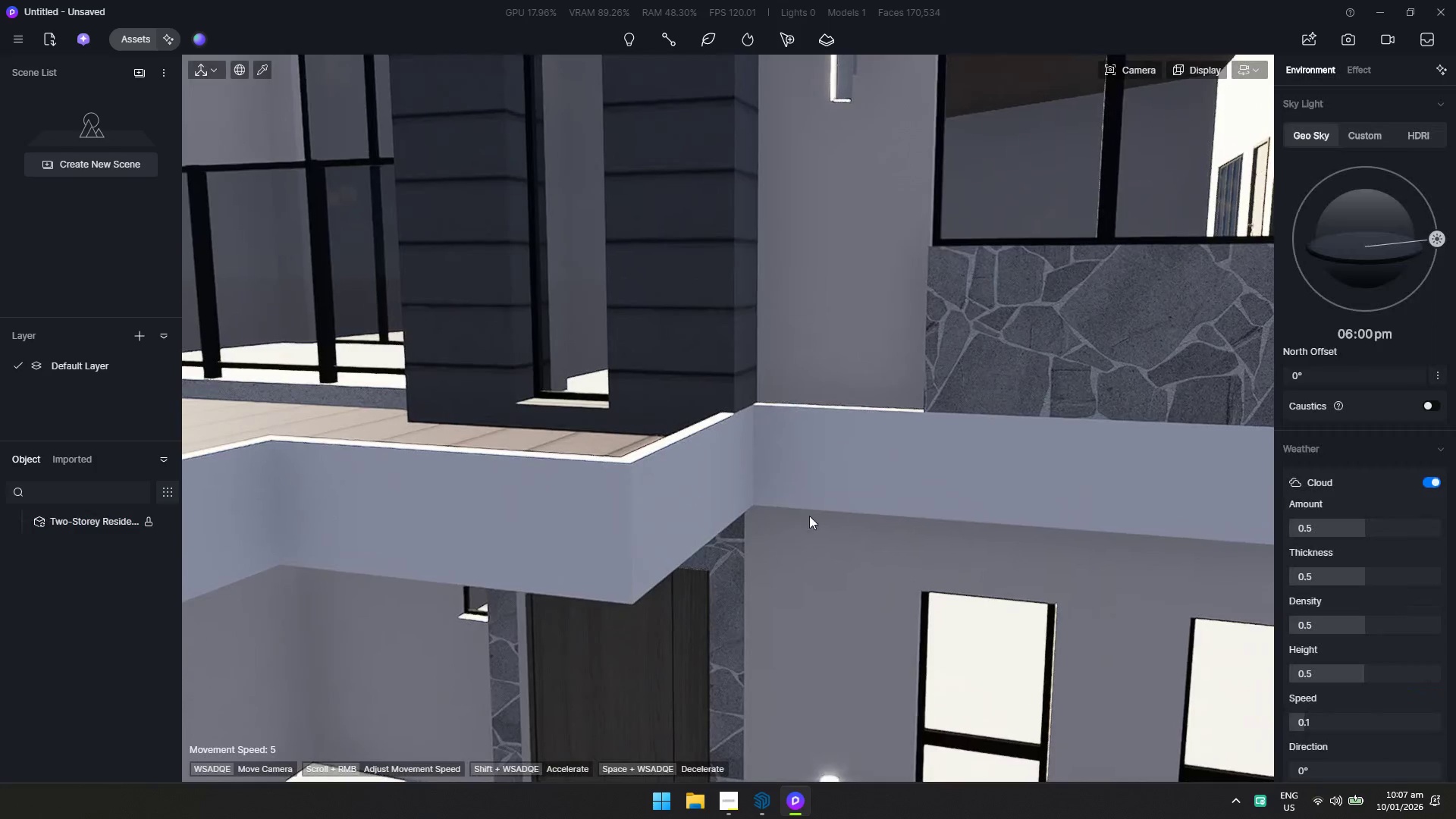 
hold_key(key=S, duration=0.77)
 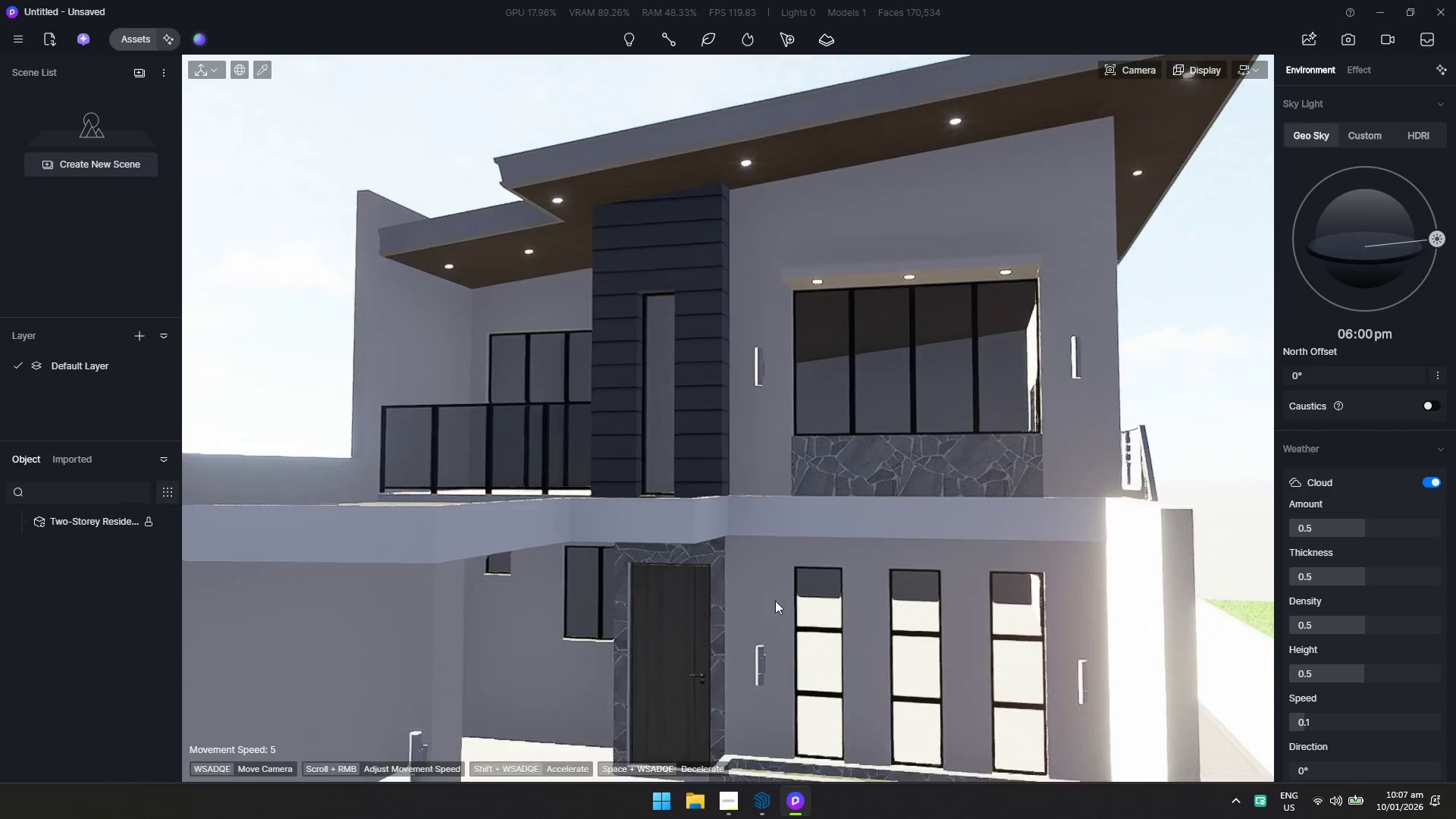 
hold_key(key=ShiftLeft, duration=0.39)
 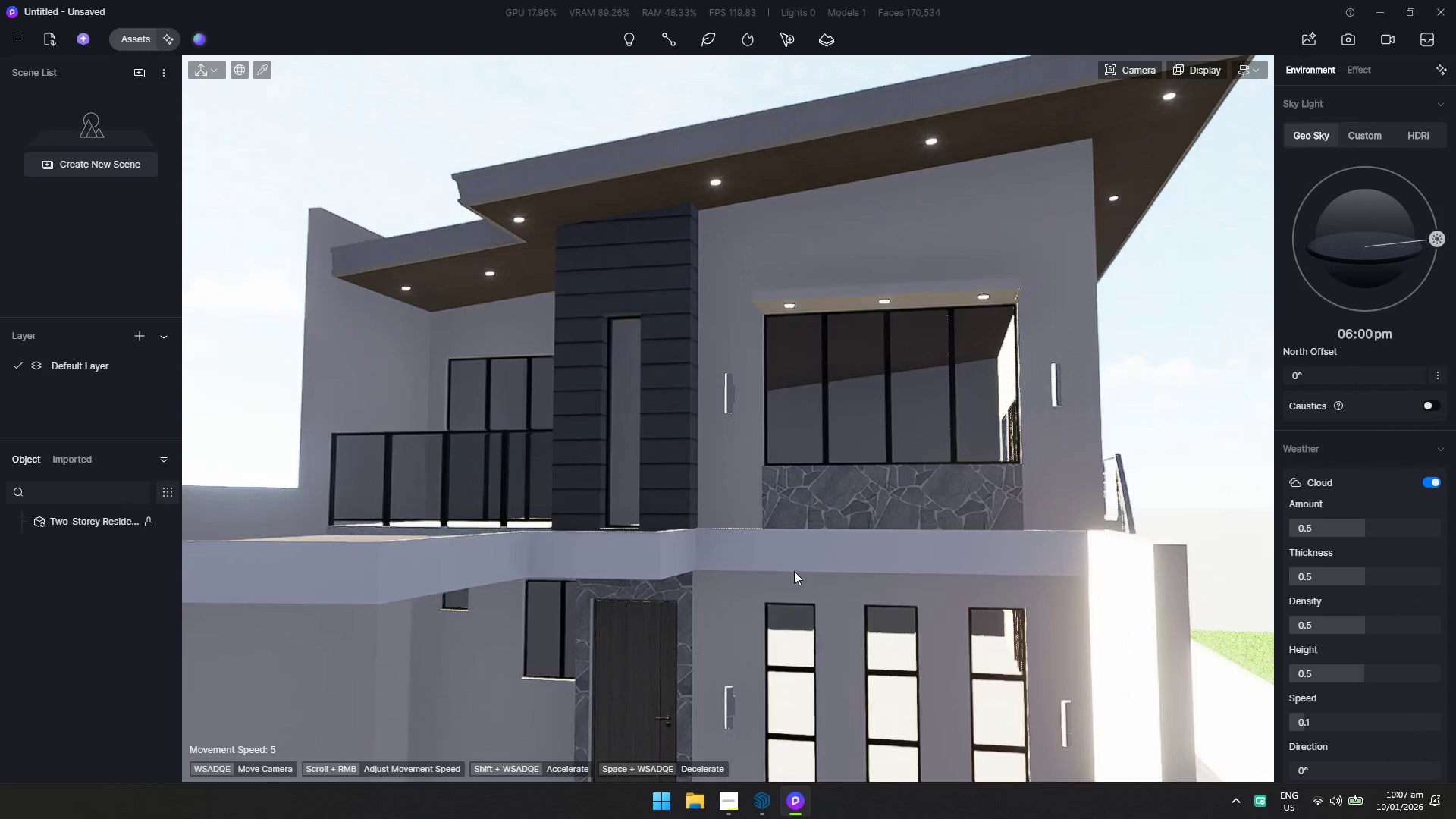 
hold_key(key=S, duration=0.38)
 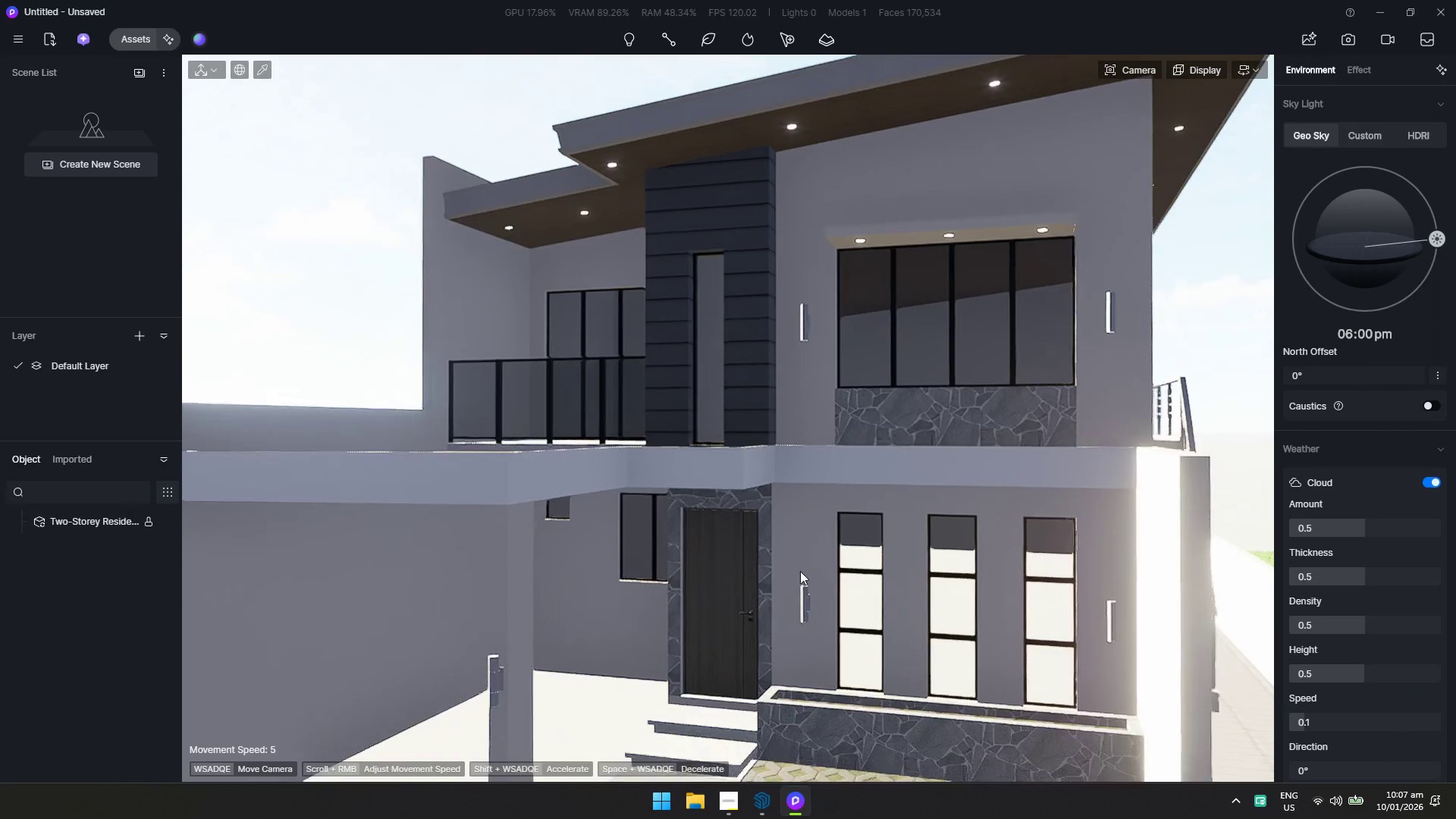 
key(Control+ControlLeft)
 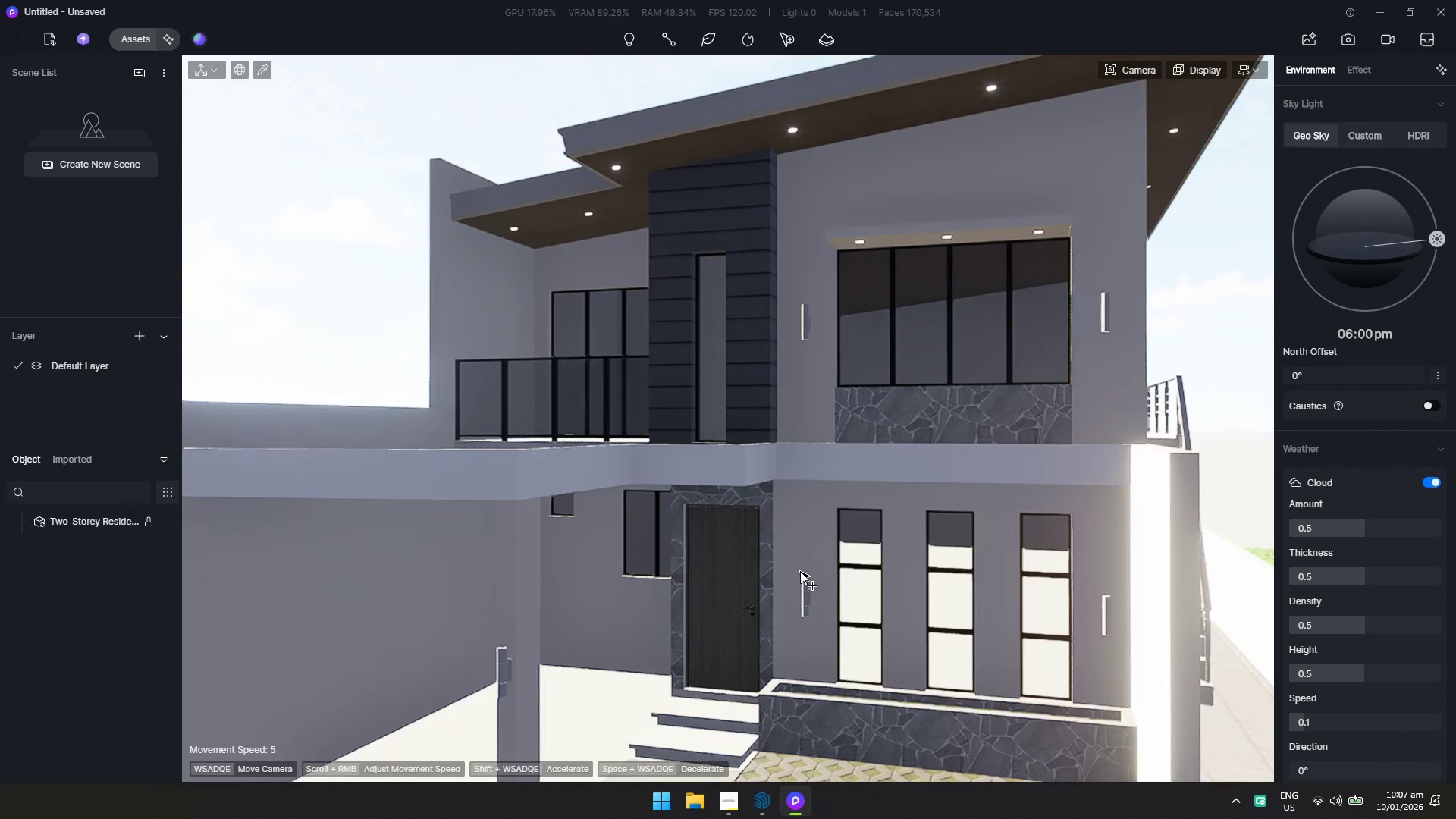 
key(Control+S)
 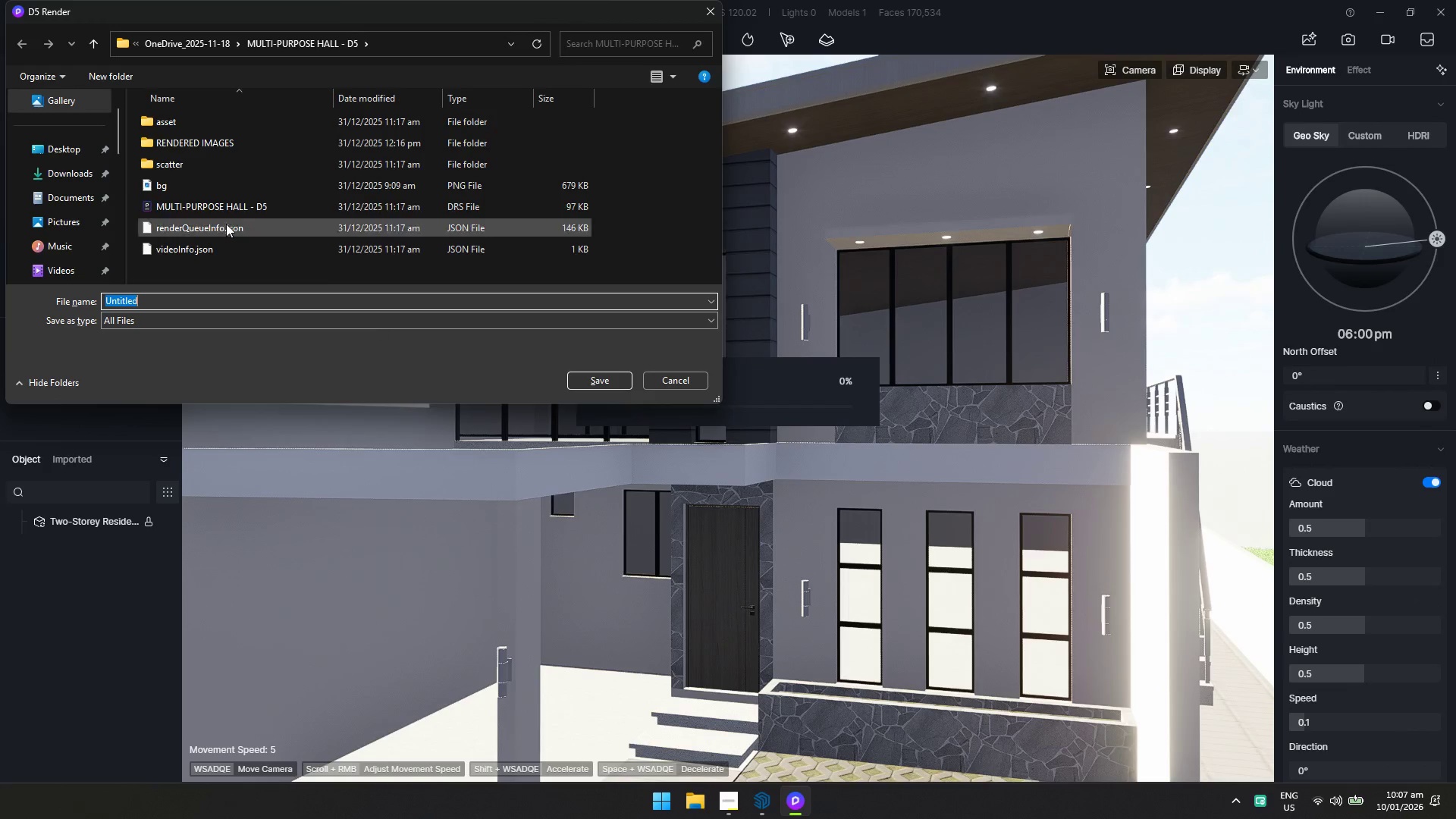 
left_click([88, 171])
 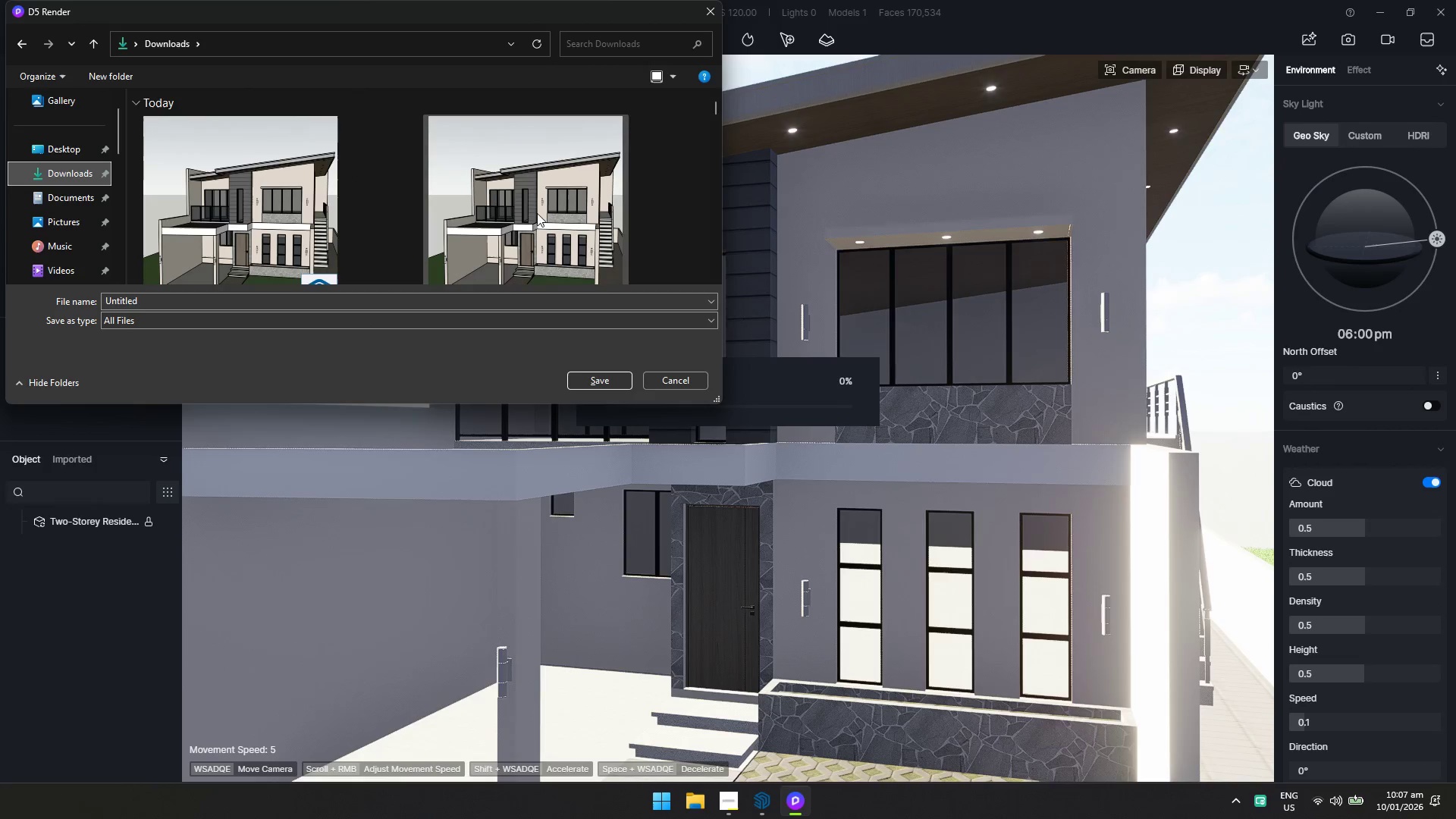 
right_click([654, 199])
 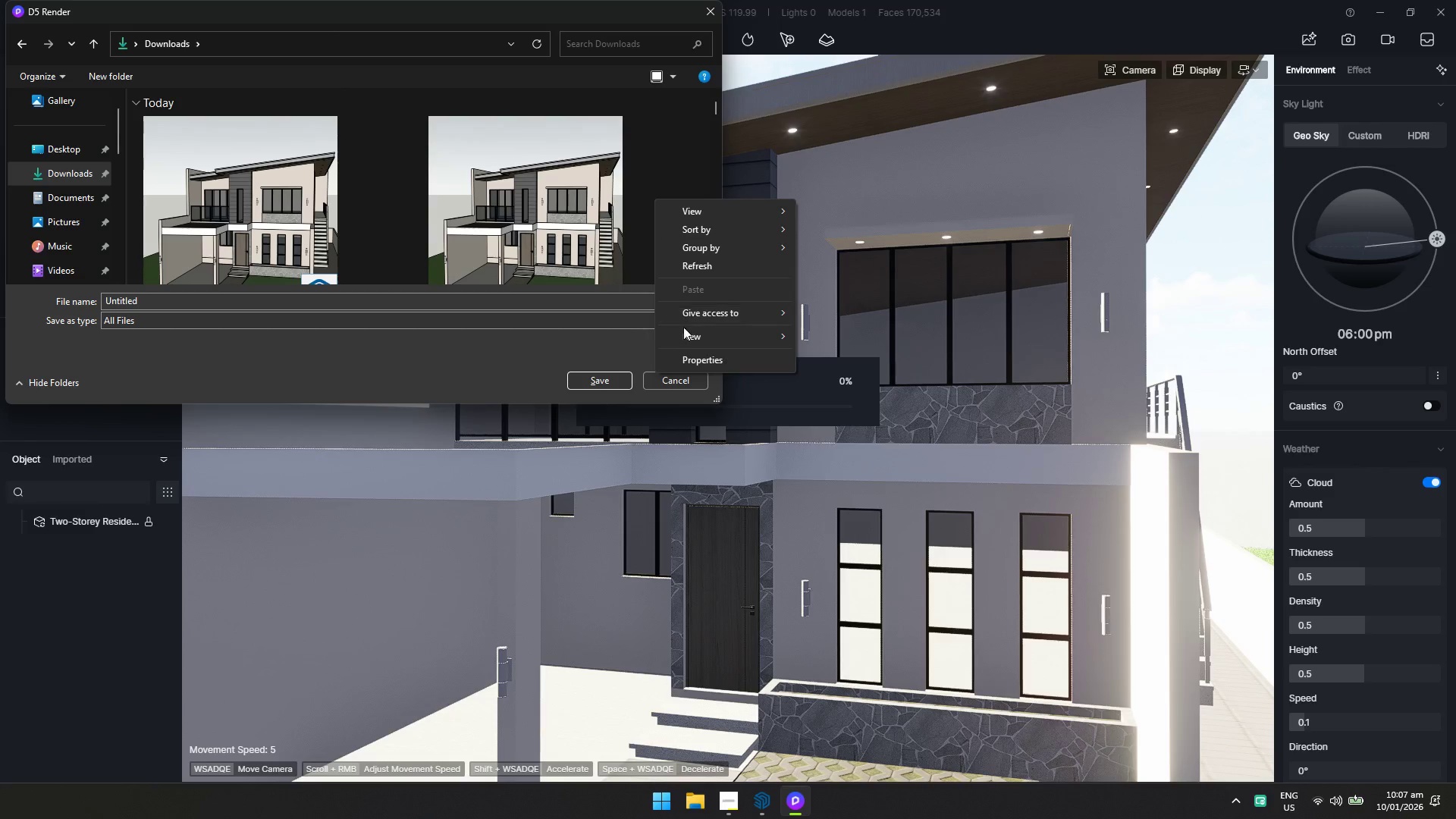 
left_click([690, 340])
 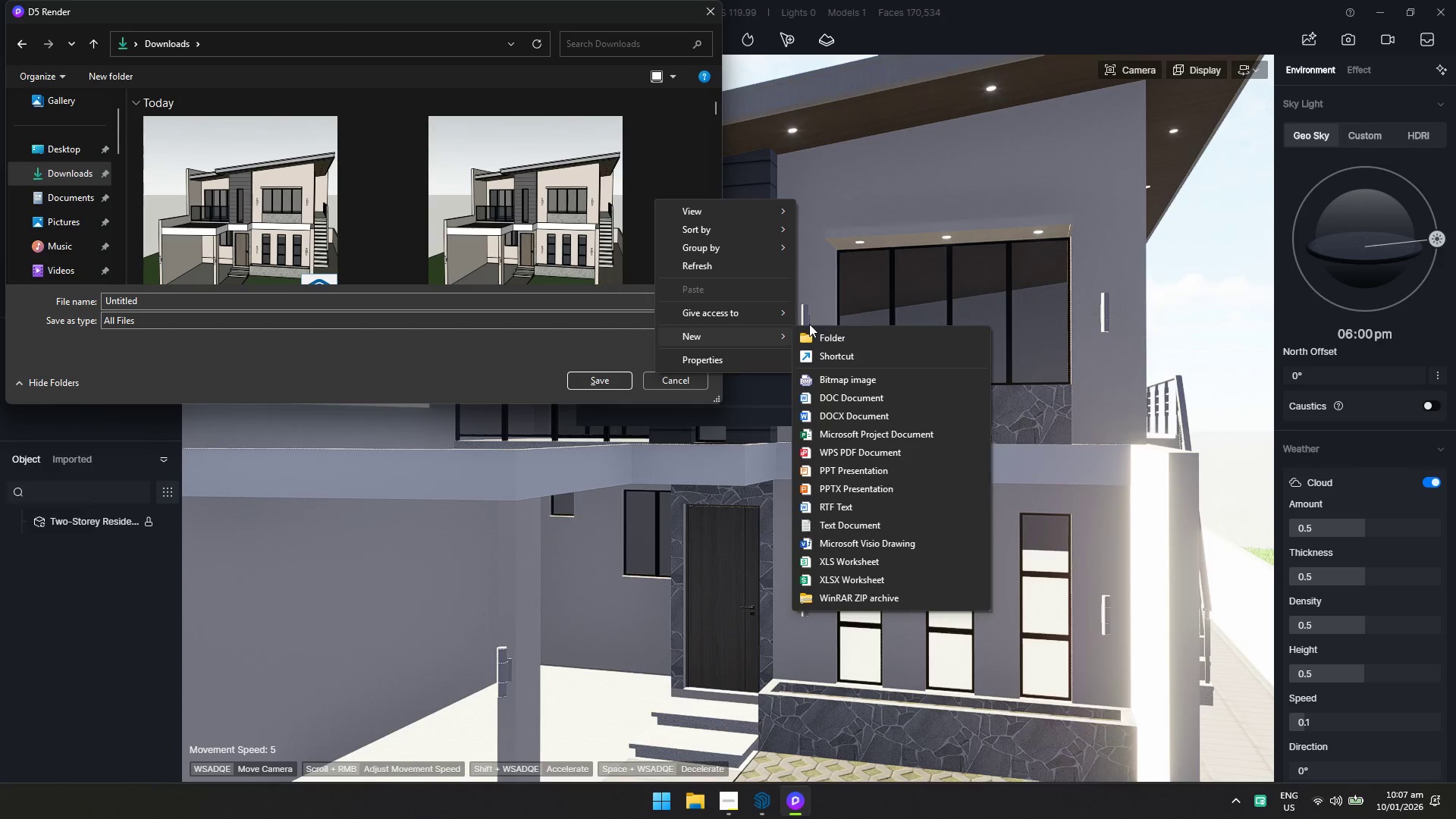 
left_click([814, 337])
 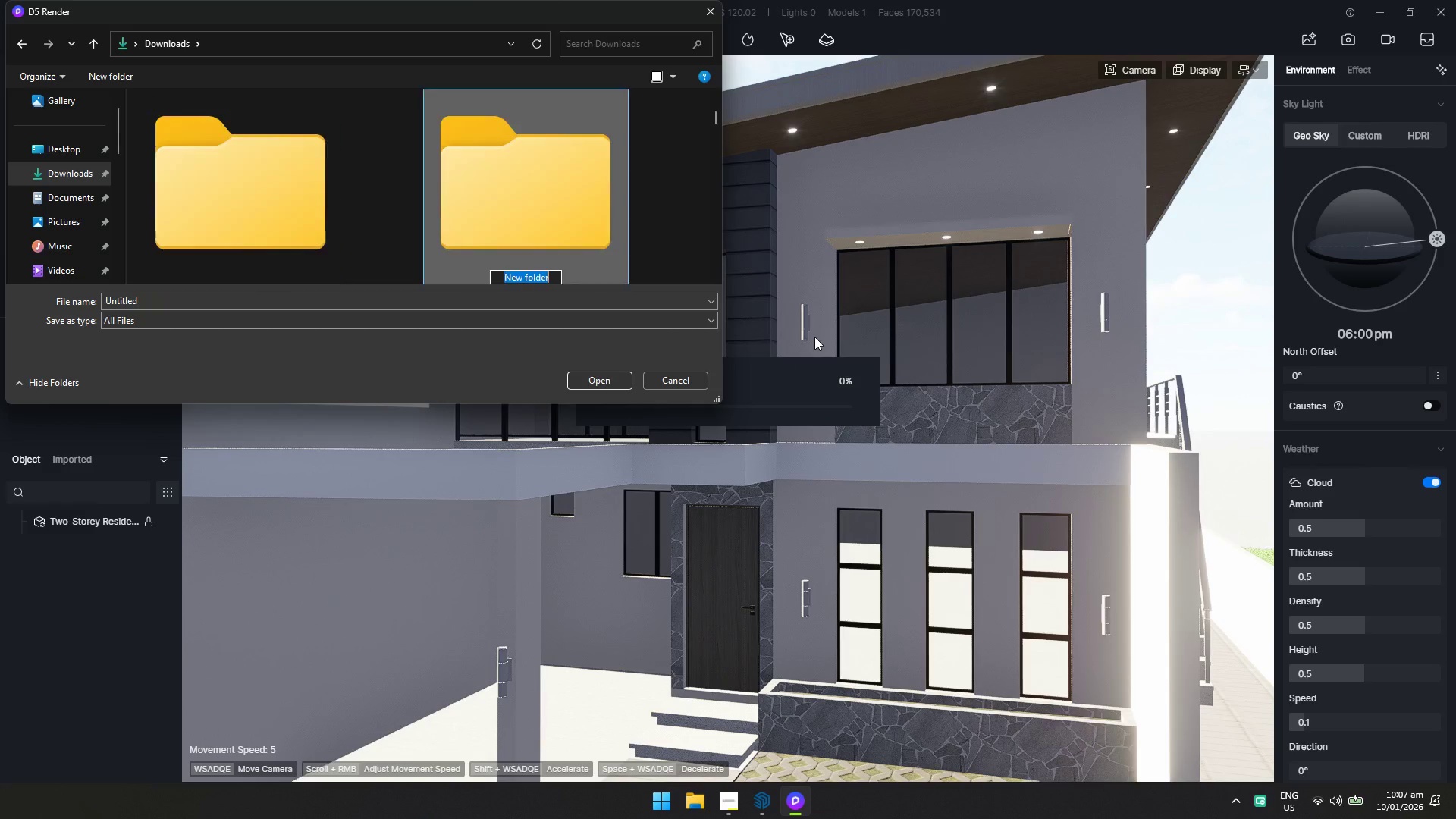 
type(NEW PROKE)
key(Backspace)
key(Backspace)
type(JECT)
 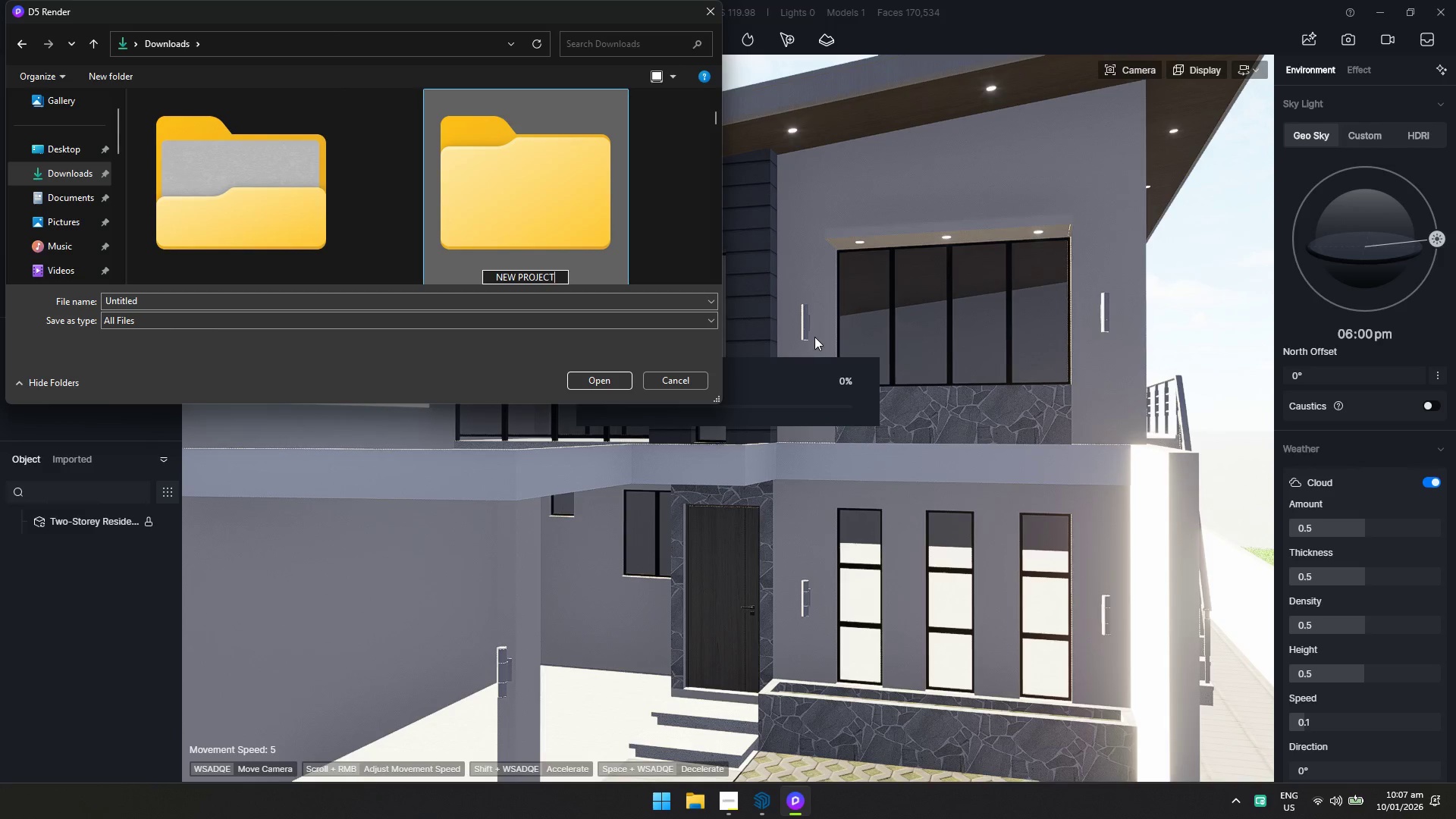 
key(Enter)
 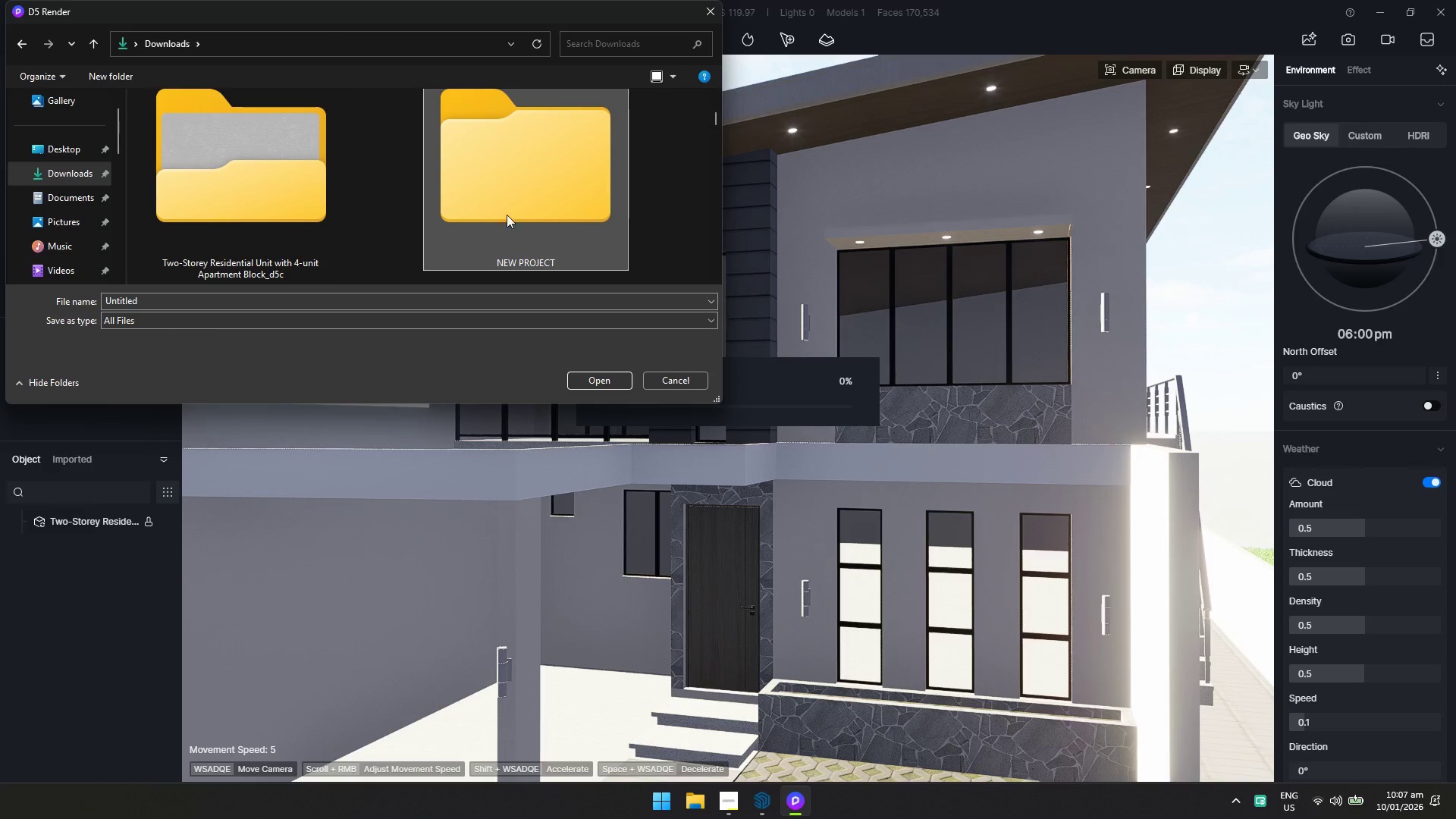 
double_click([457, 196])
 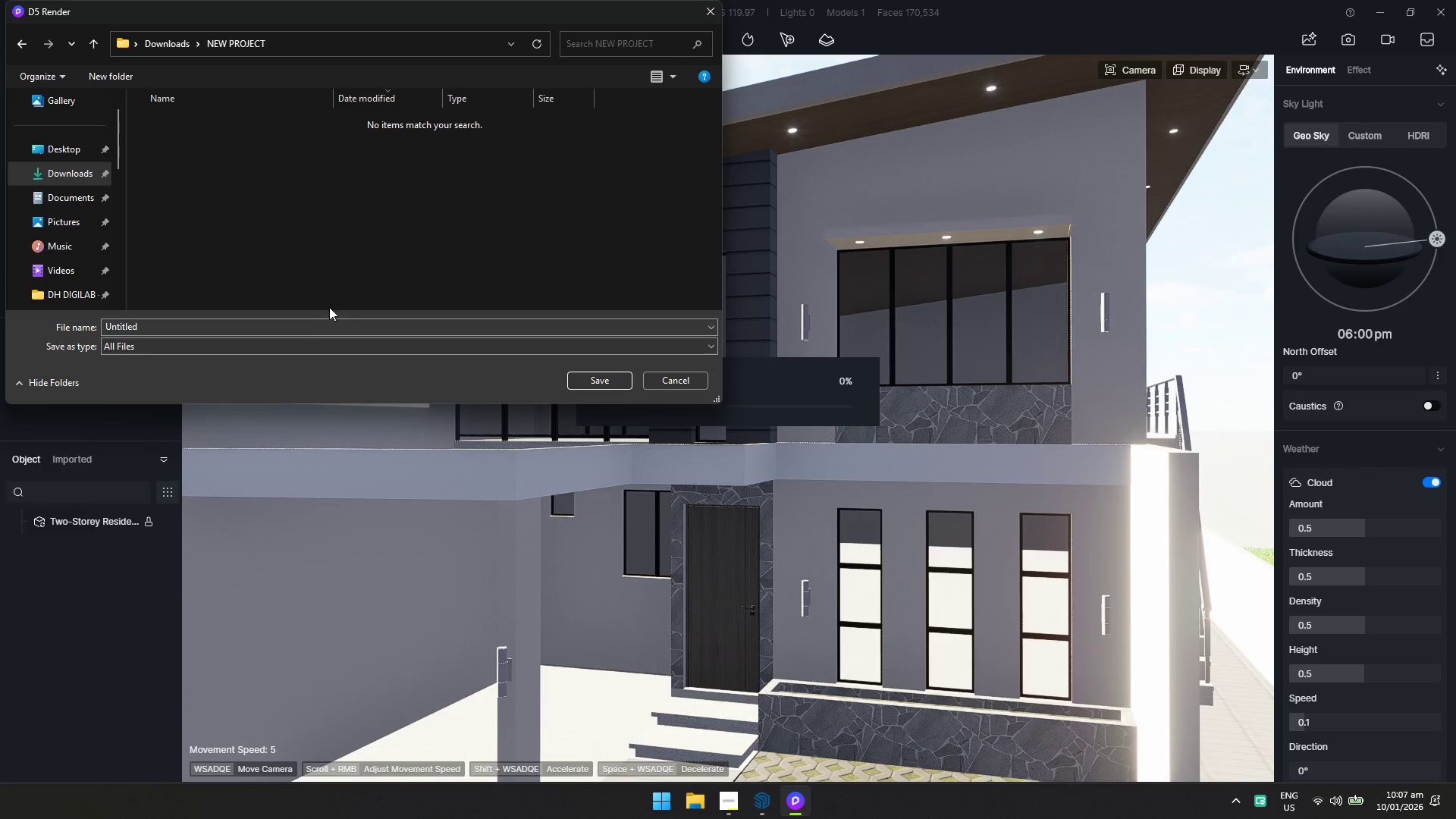 
left_click([308, 326])
 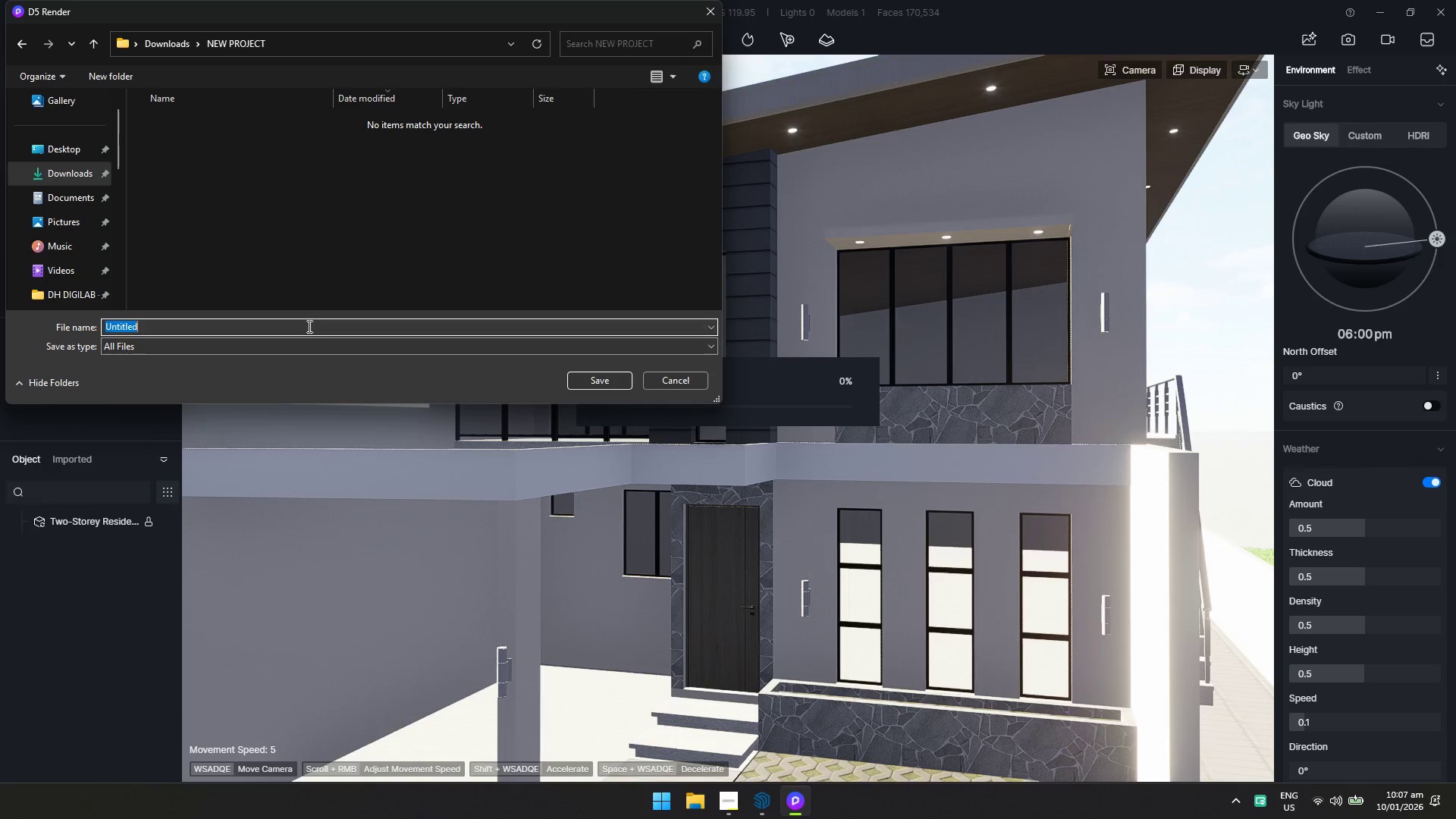 
type(2-STOREY RESIDENTIAL WITH 4-UNIT APARTMENT)
 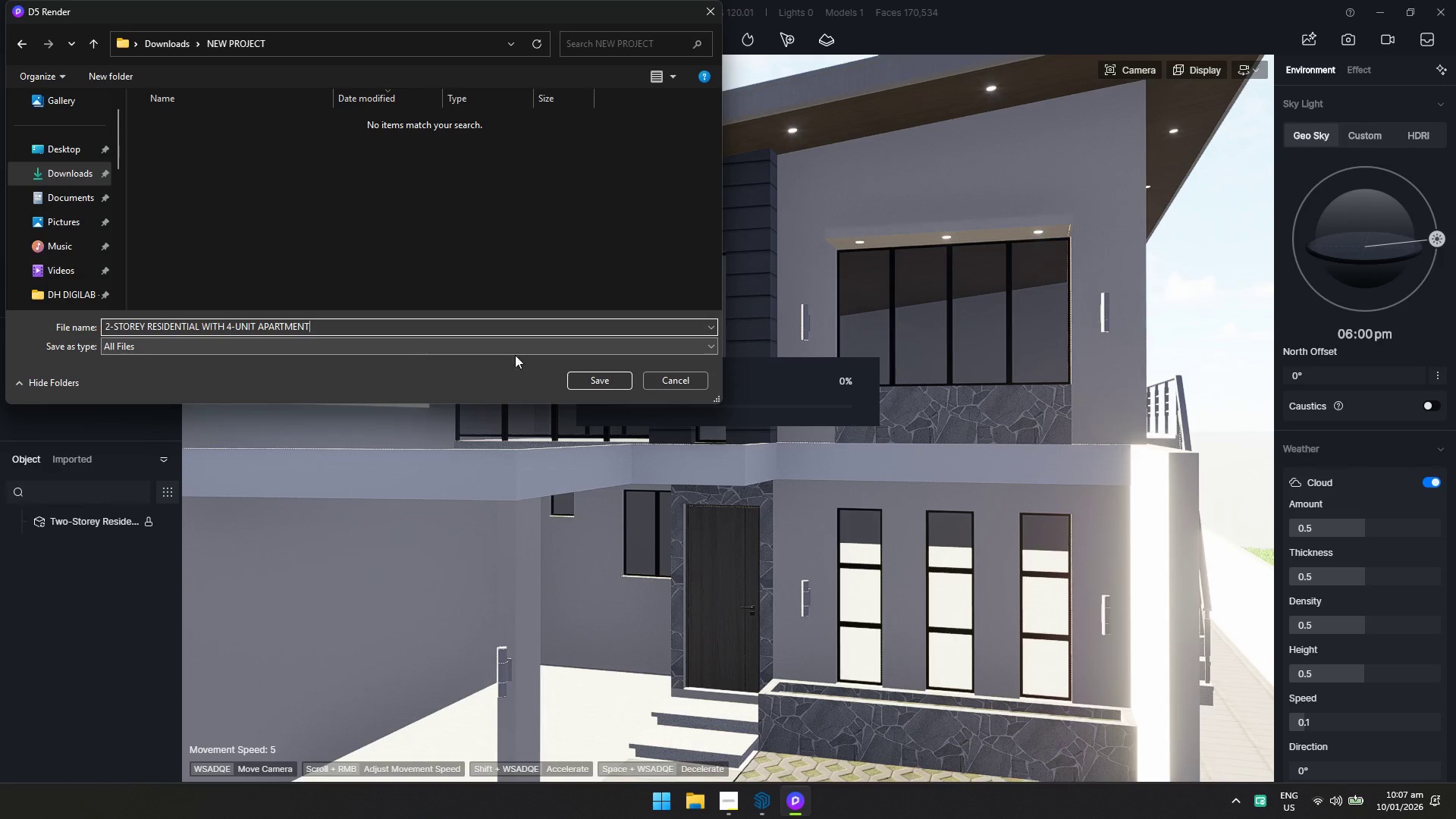 
left_click([585, 378])
 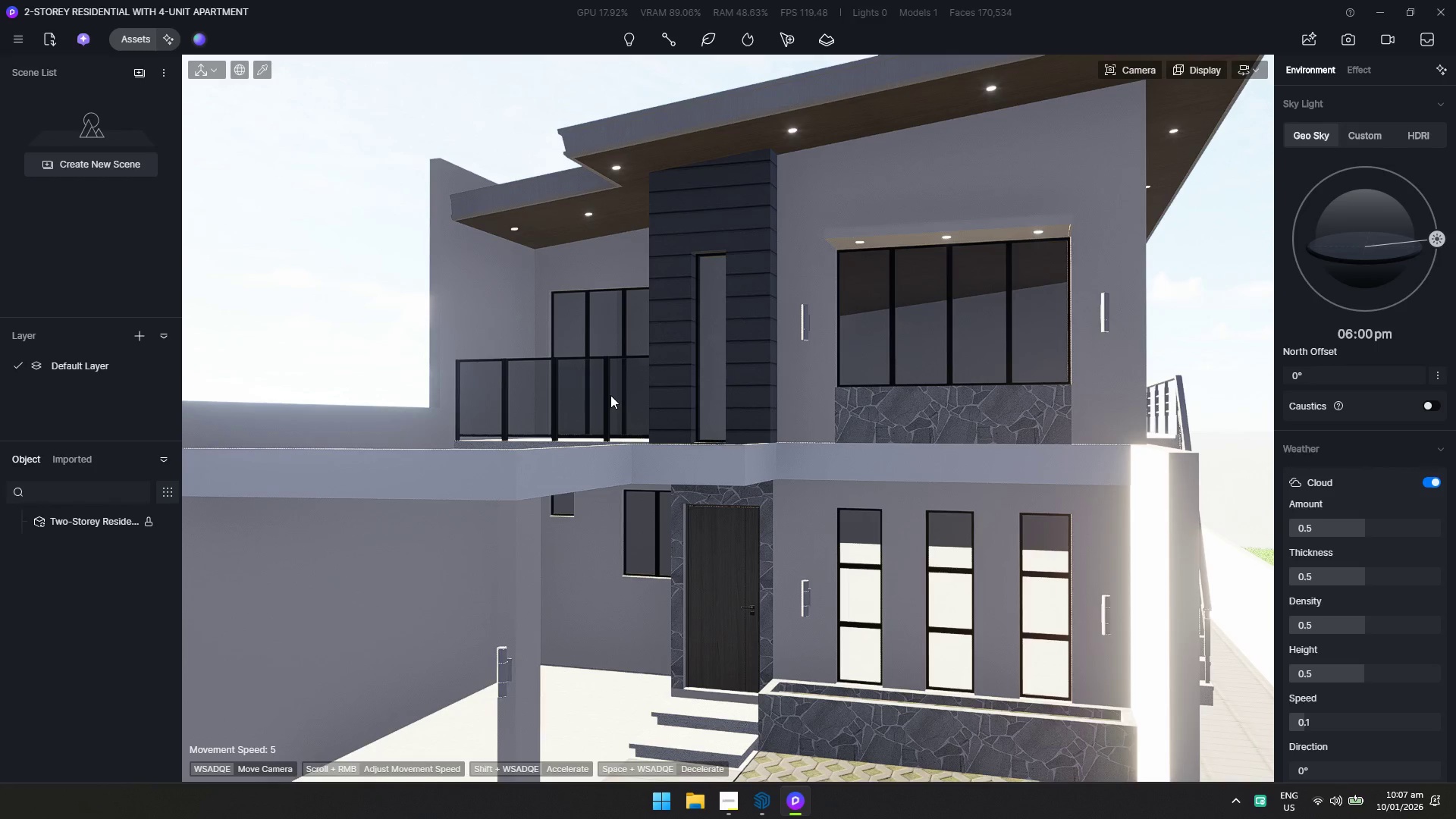 
key(Control+ControlLeft)
 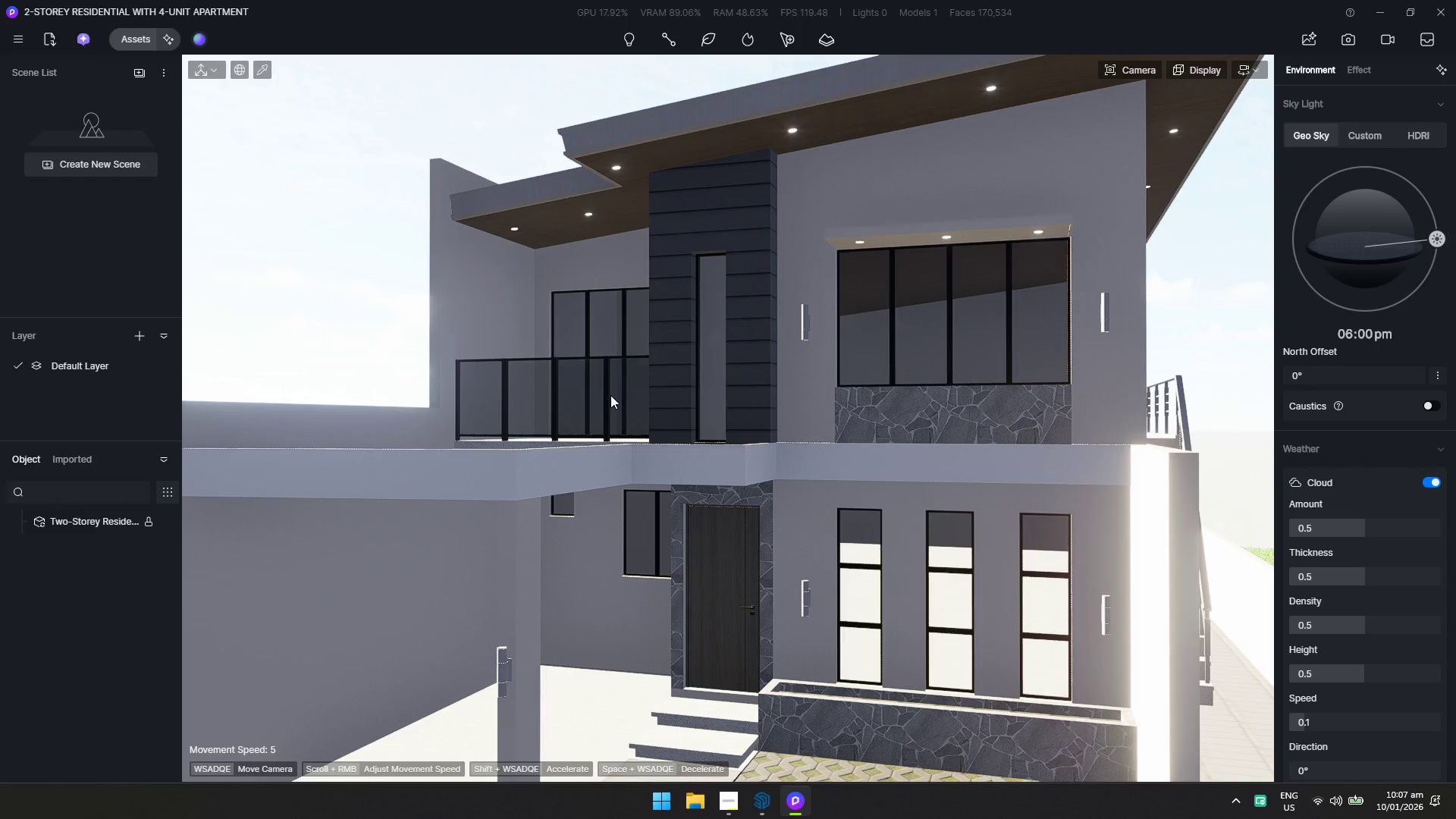 
key(Control+S)
 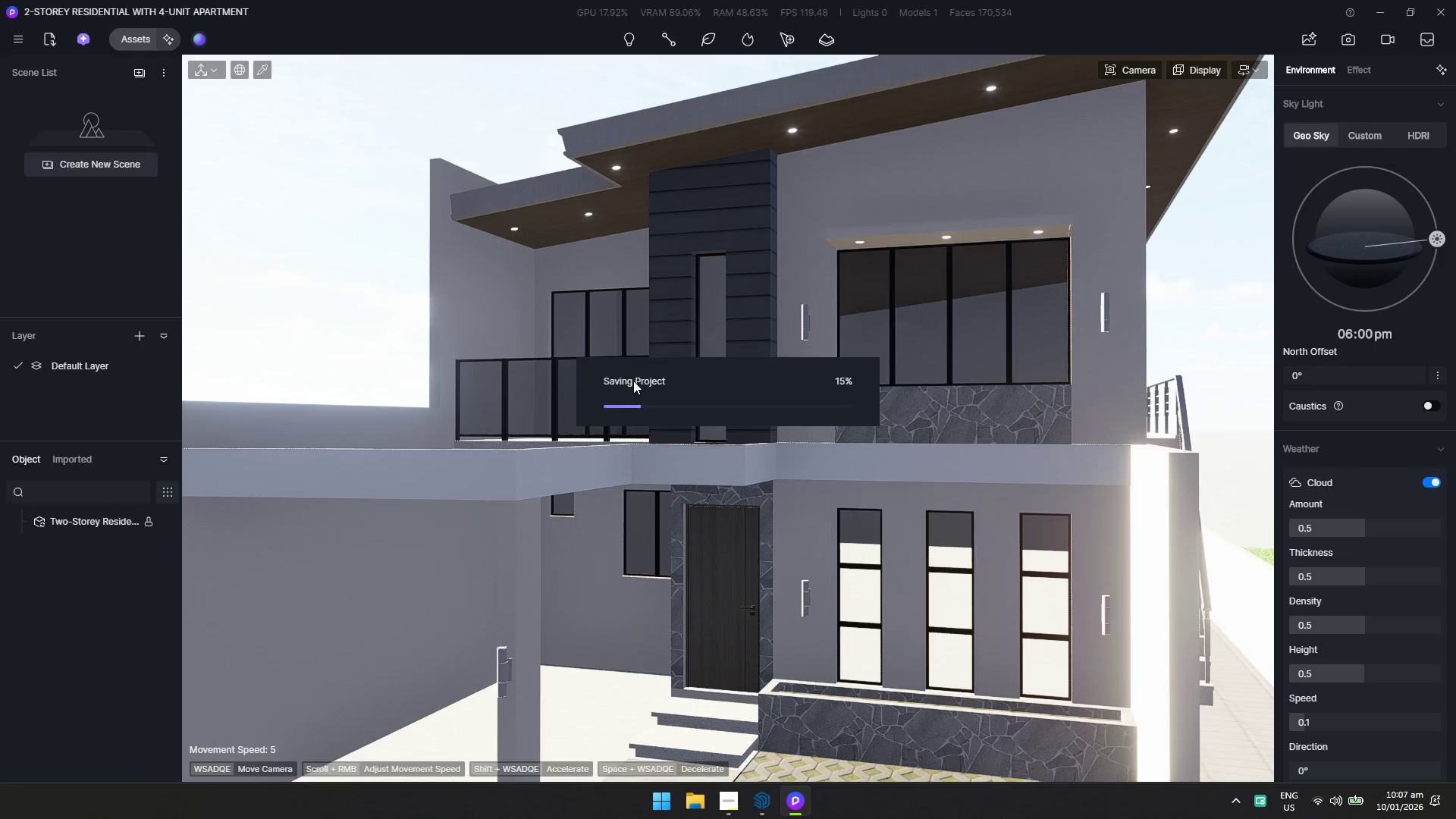 
key(Alt+Tab)
 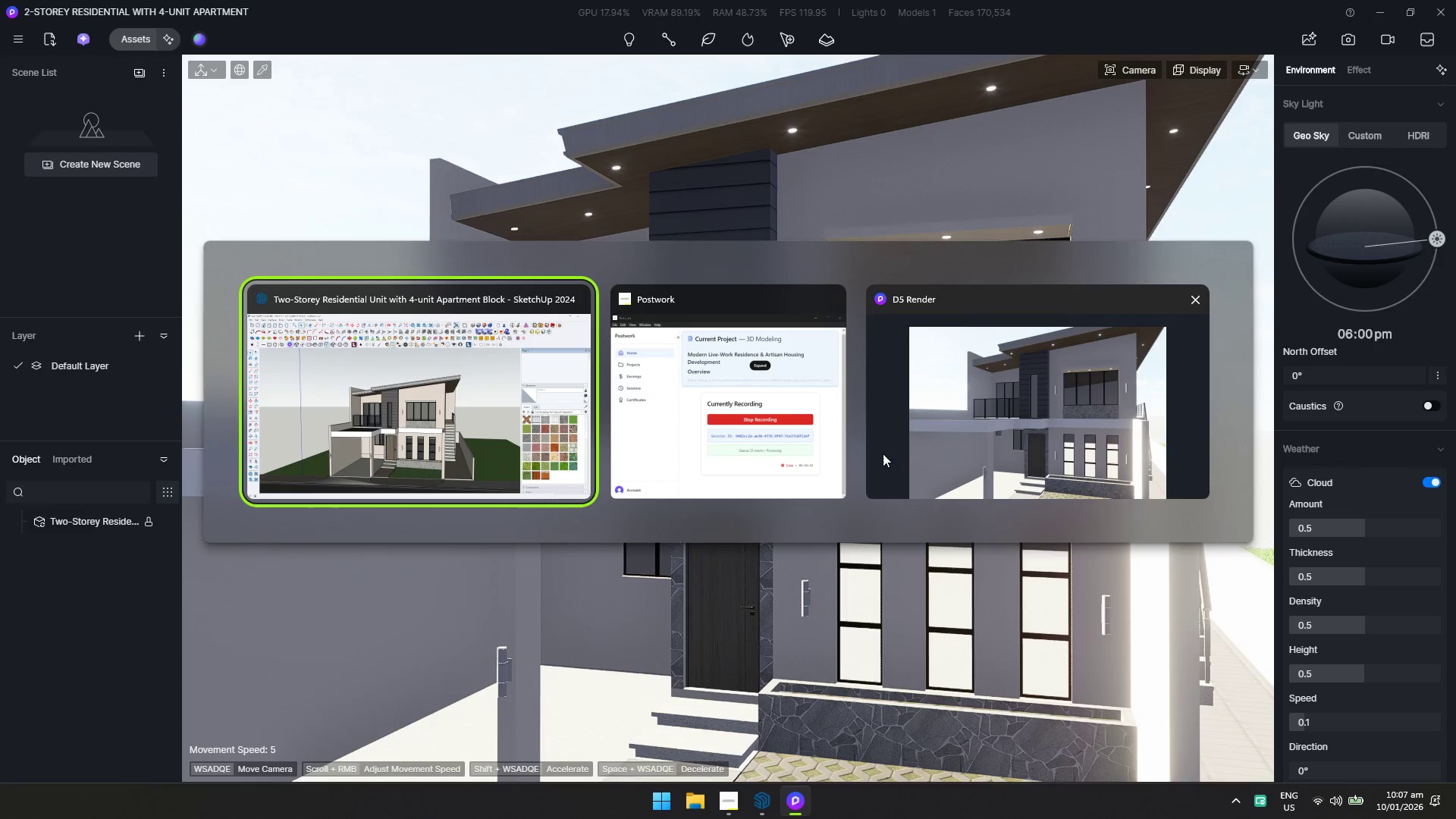 
left_click([1014, 447])
 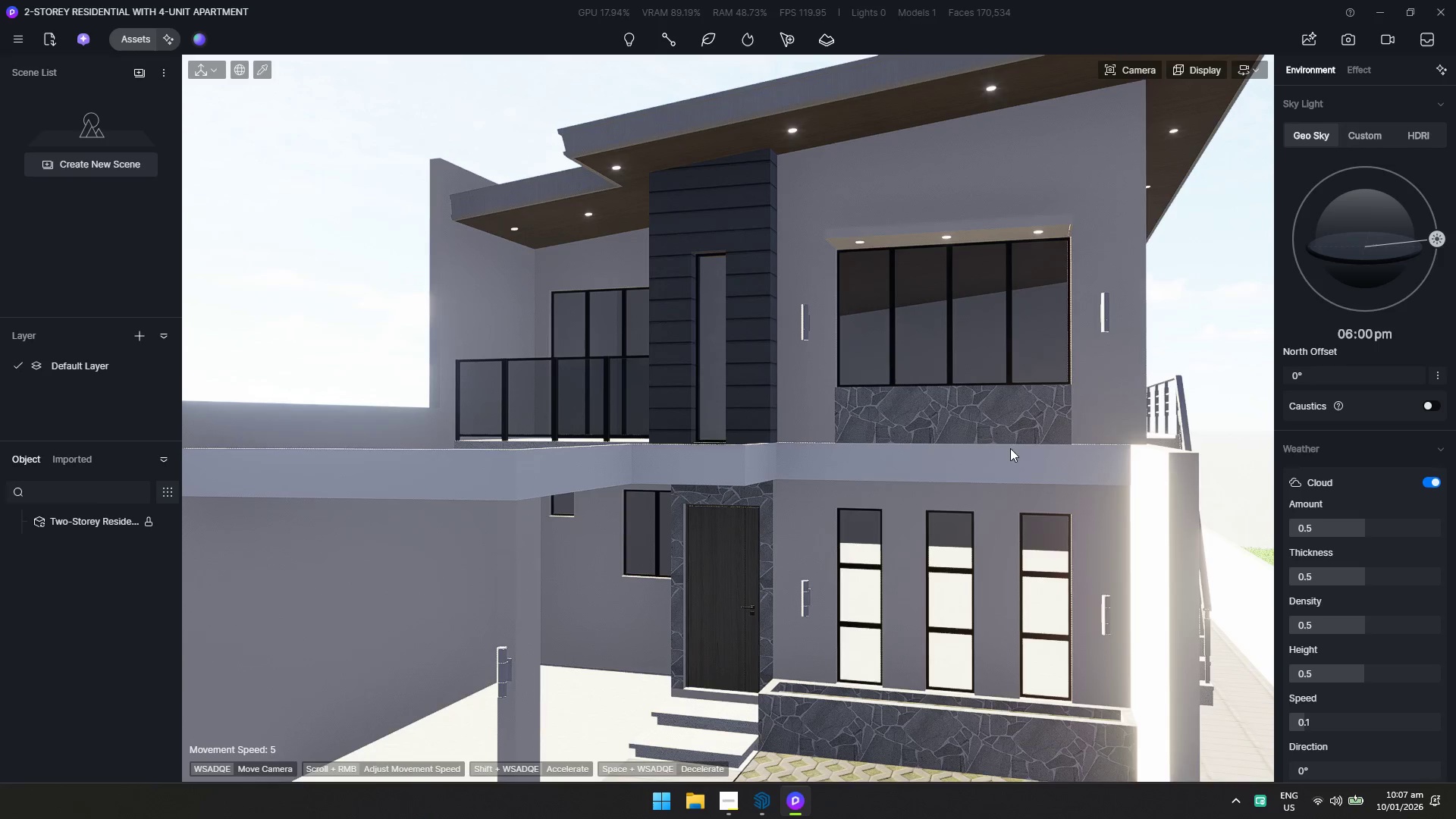 
key(Alt+Tab)
 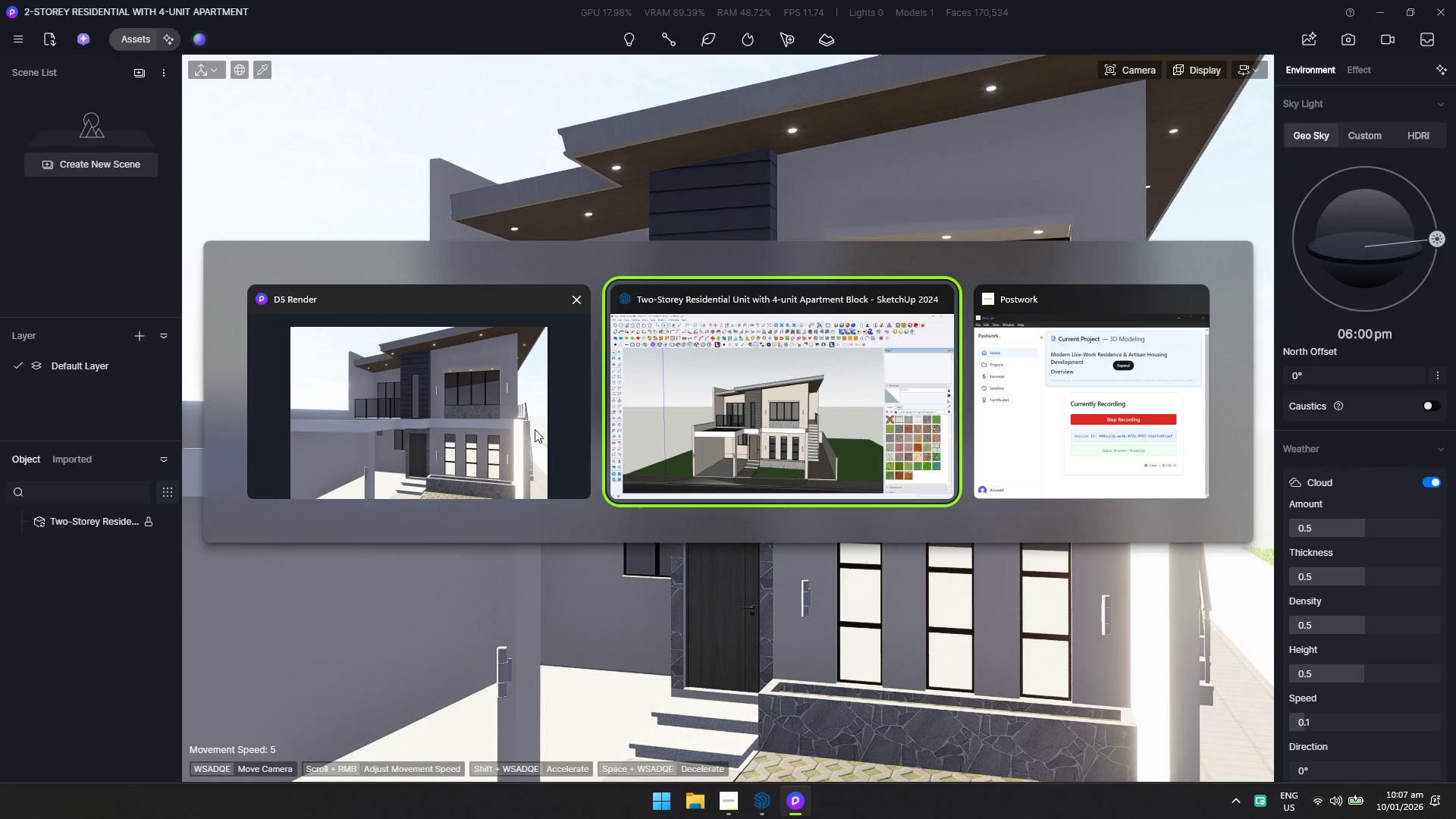 
left_click([689, 428])
 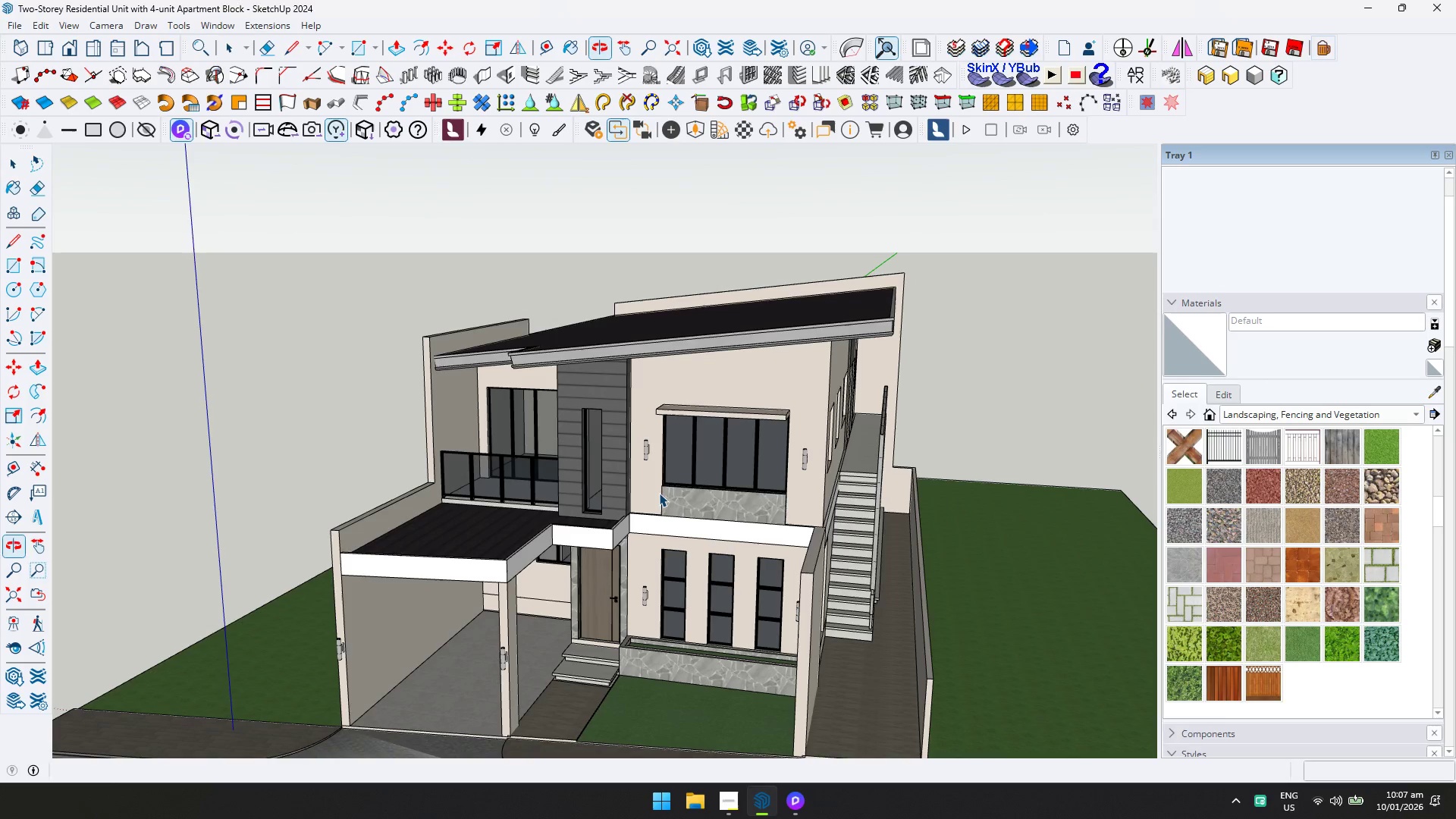 
scroll: coordinate [667, 436], scroll_direction: none, amount: 0.0
 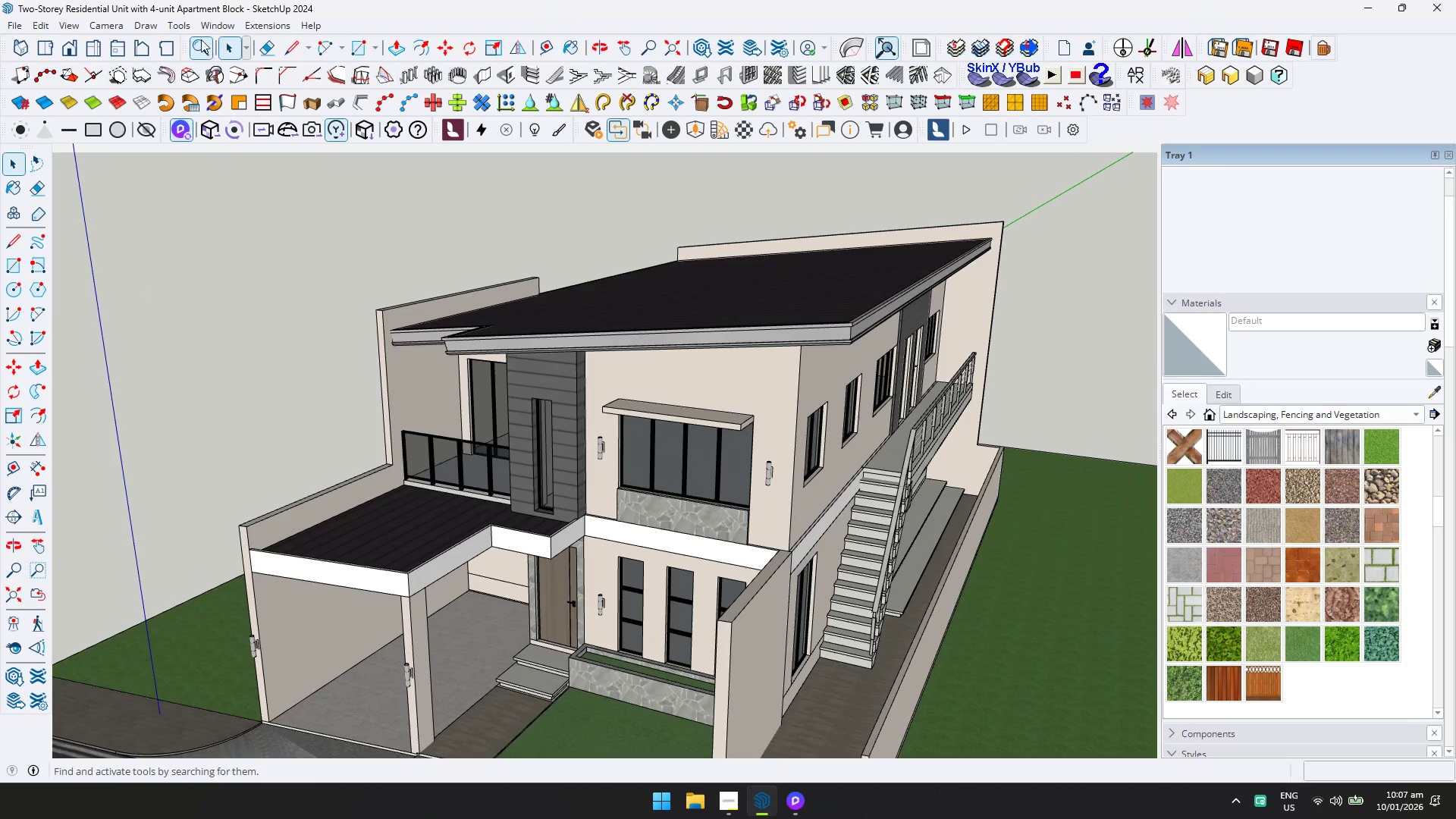 
left_click([234, 17])
 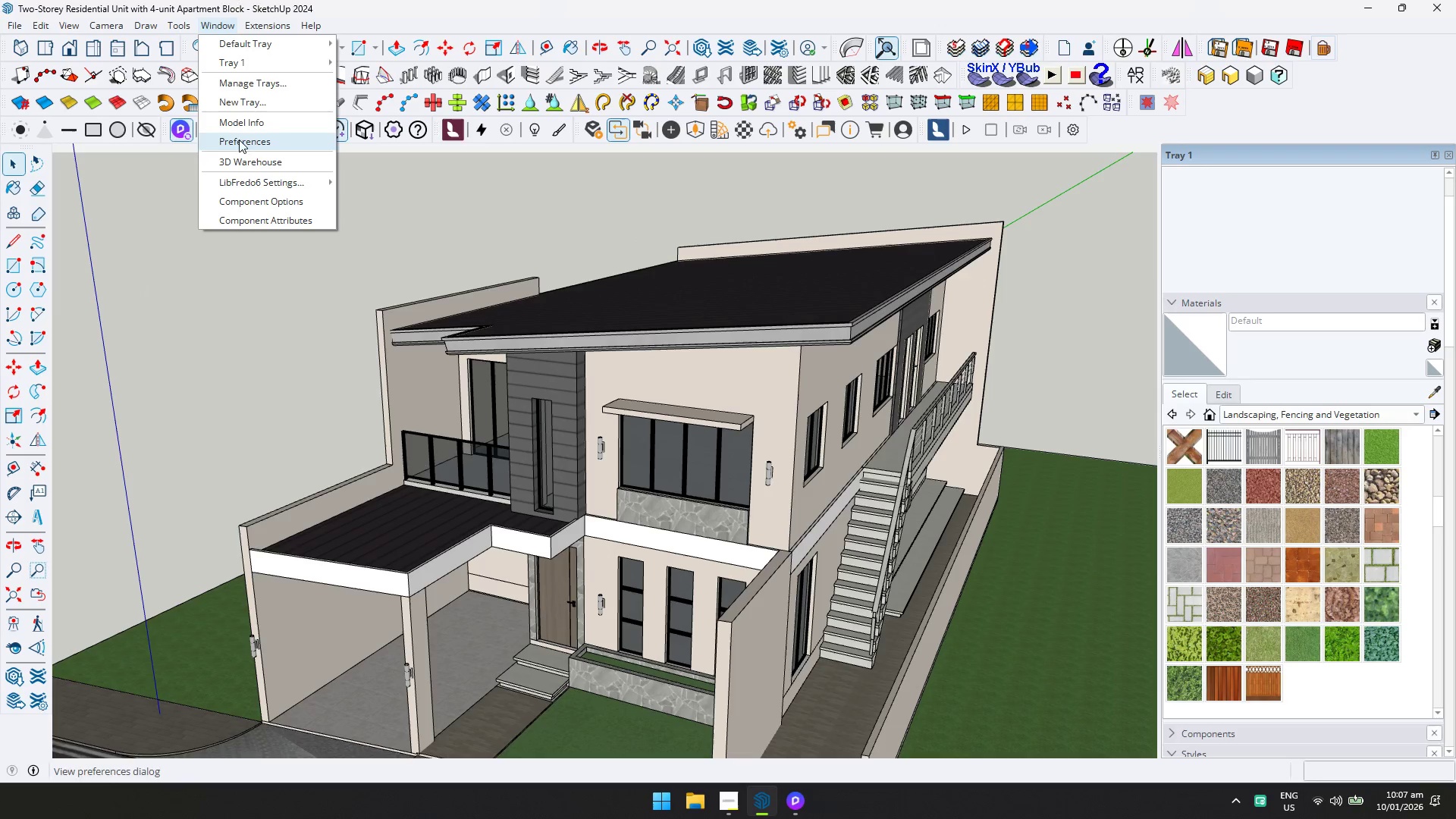 
left_click([238, 154])
 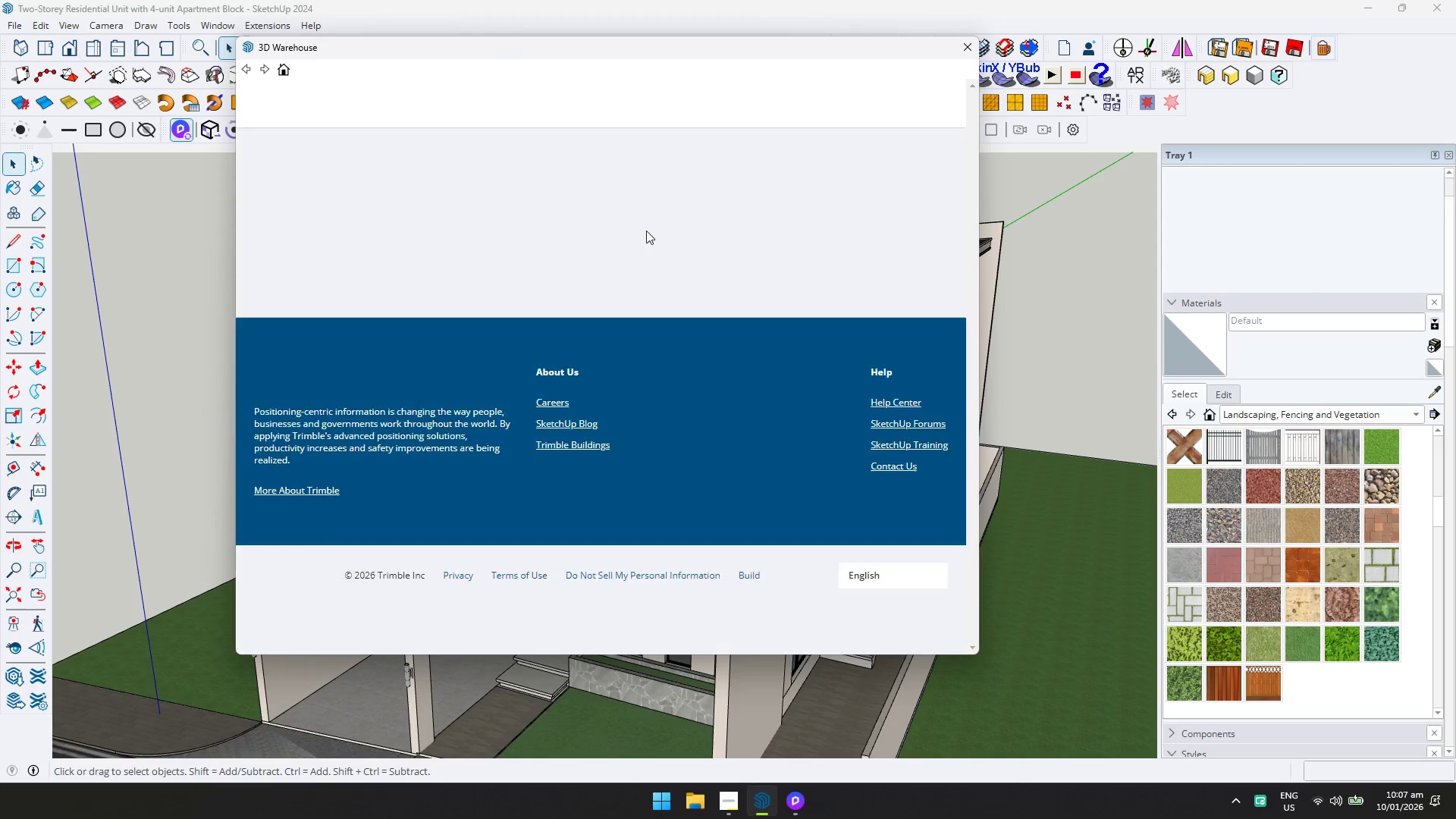 
left_click([684, 100])
 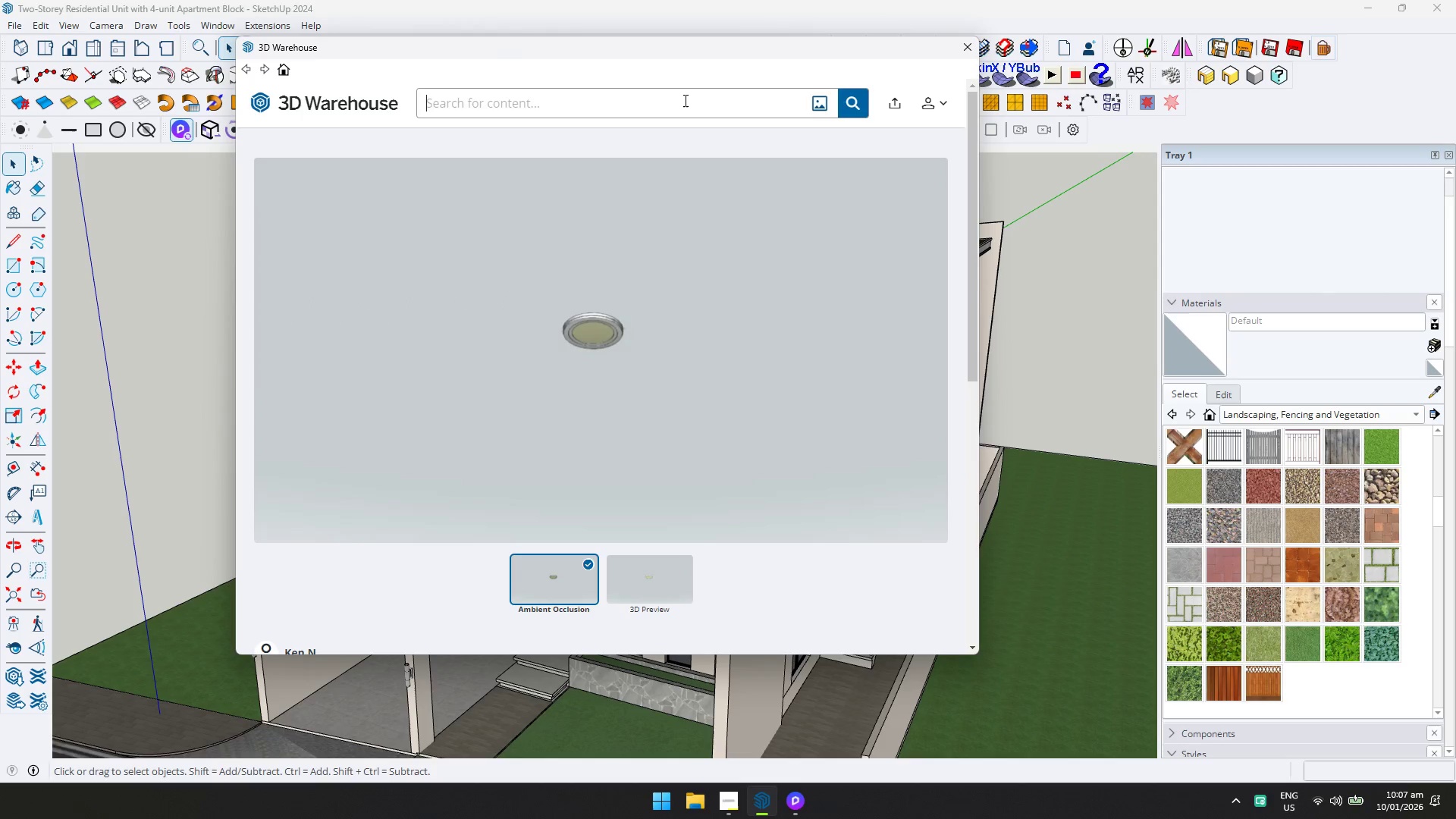 
type(CURTAIN)
 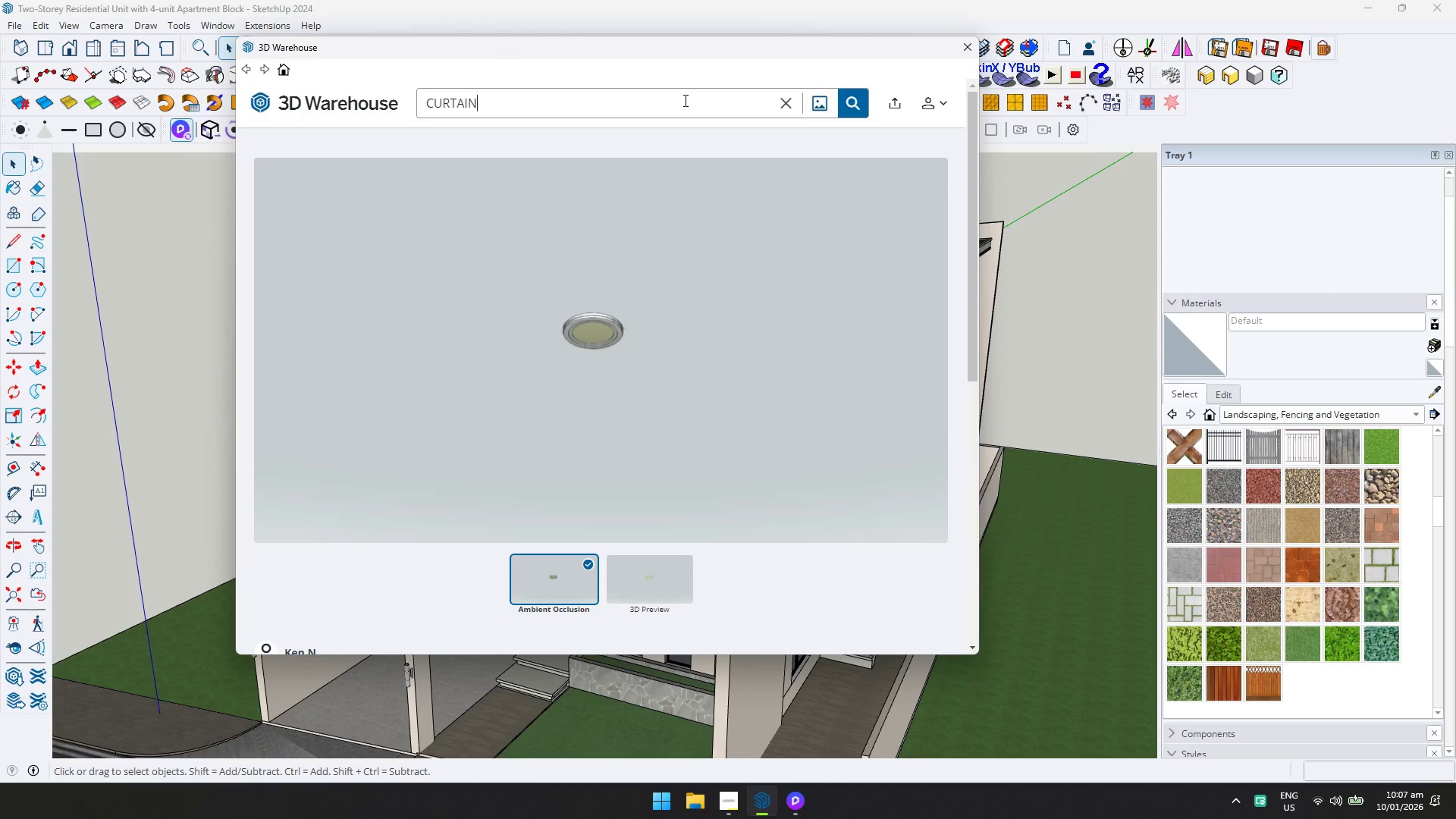 
key(Enter)
 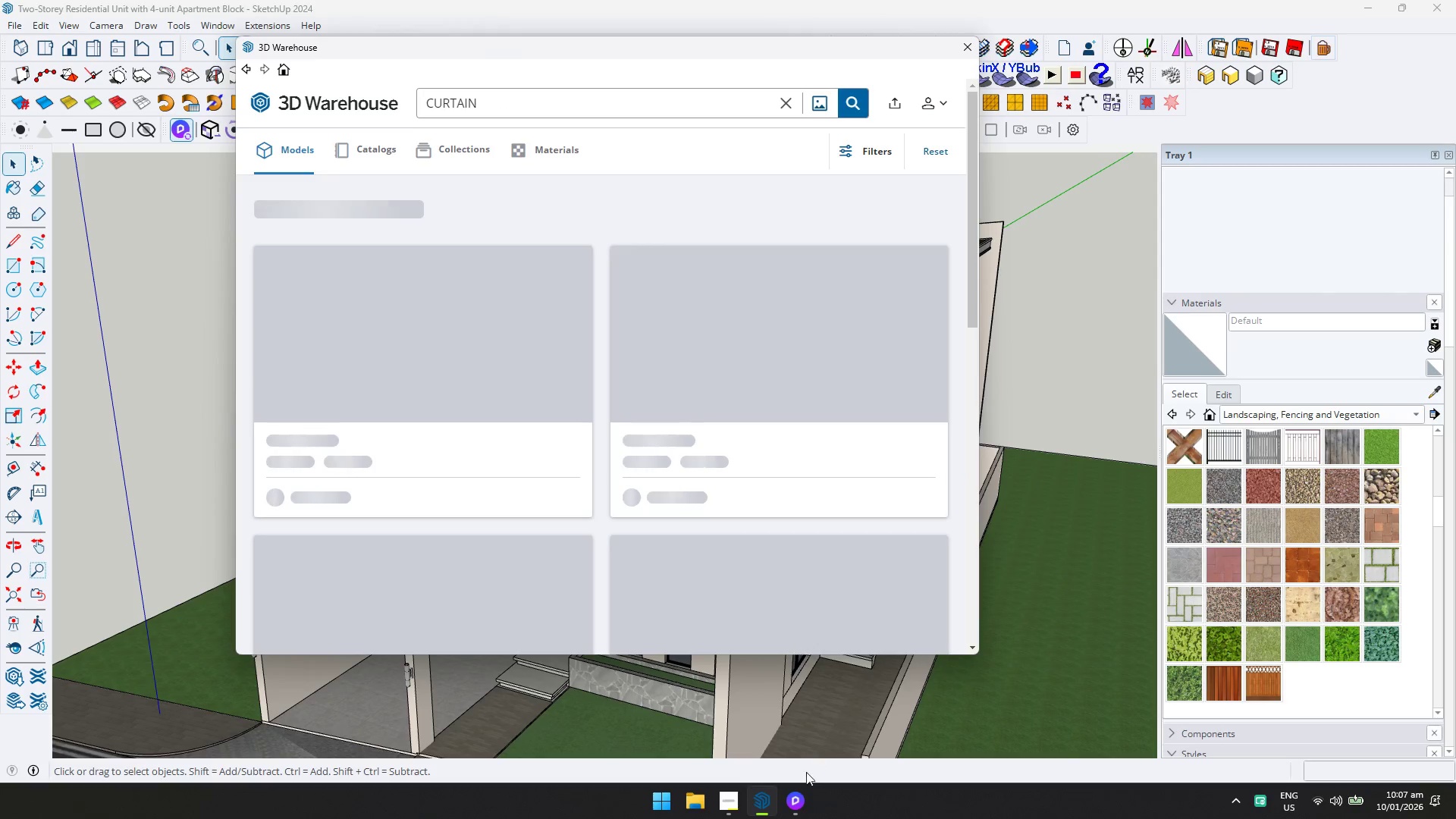 
left_click([736, 803])